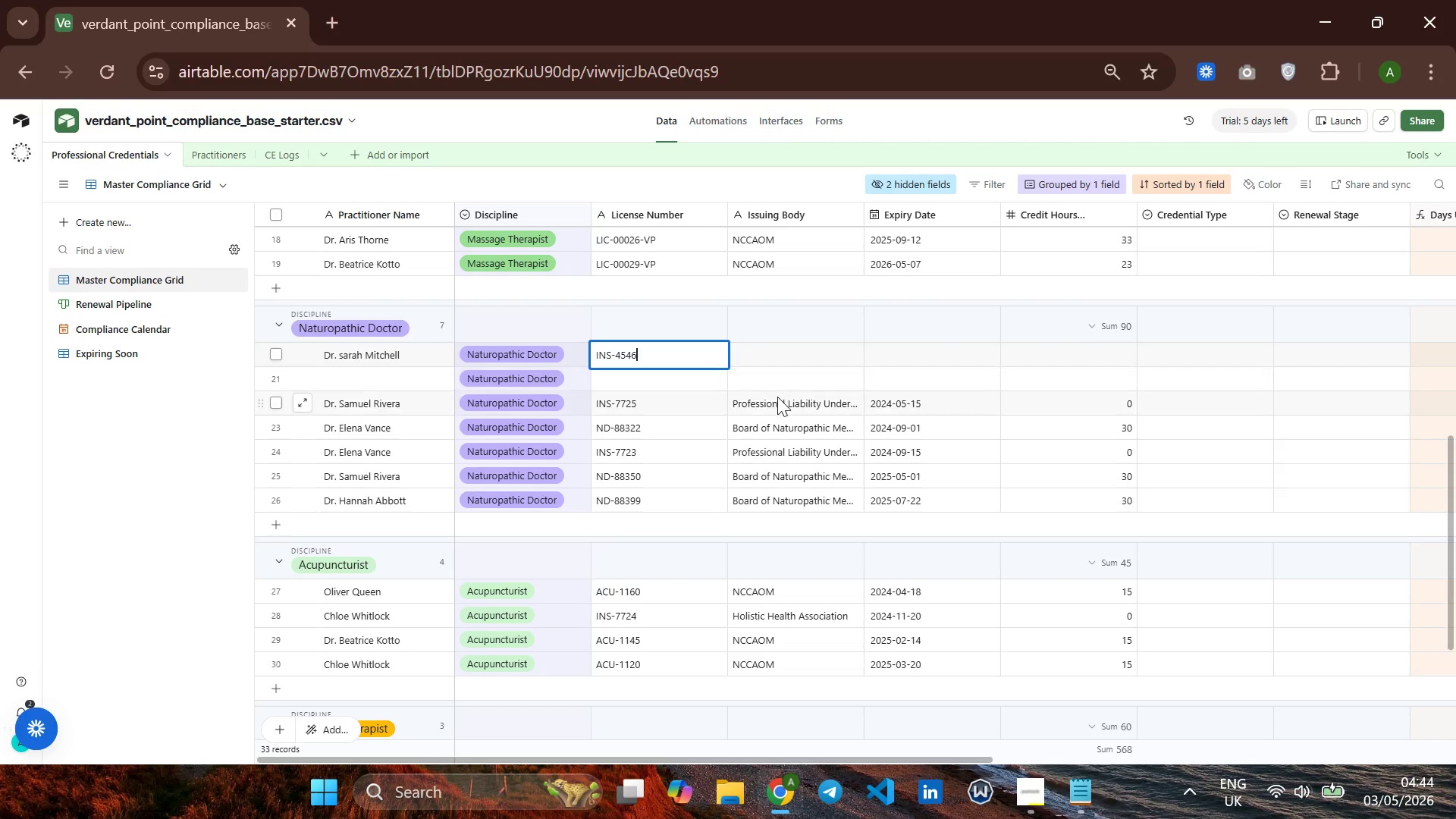 
left_click([779, 400])
 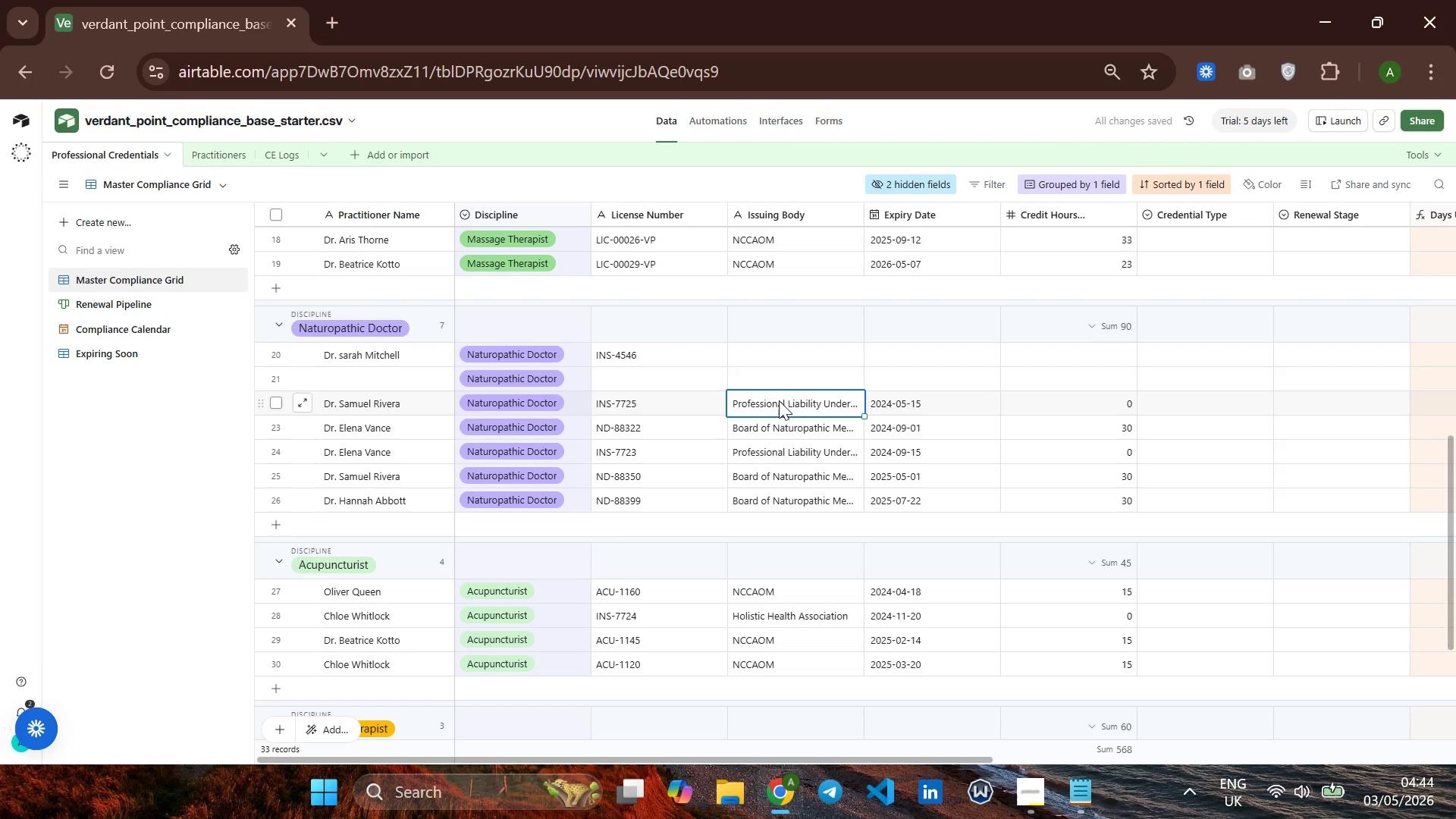 
key(Control+C)
 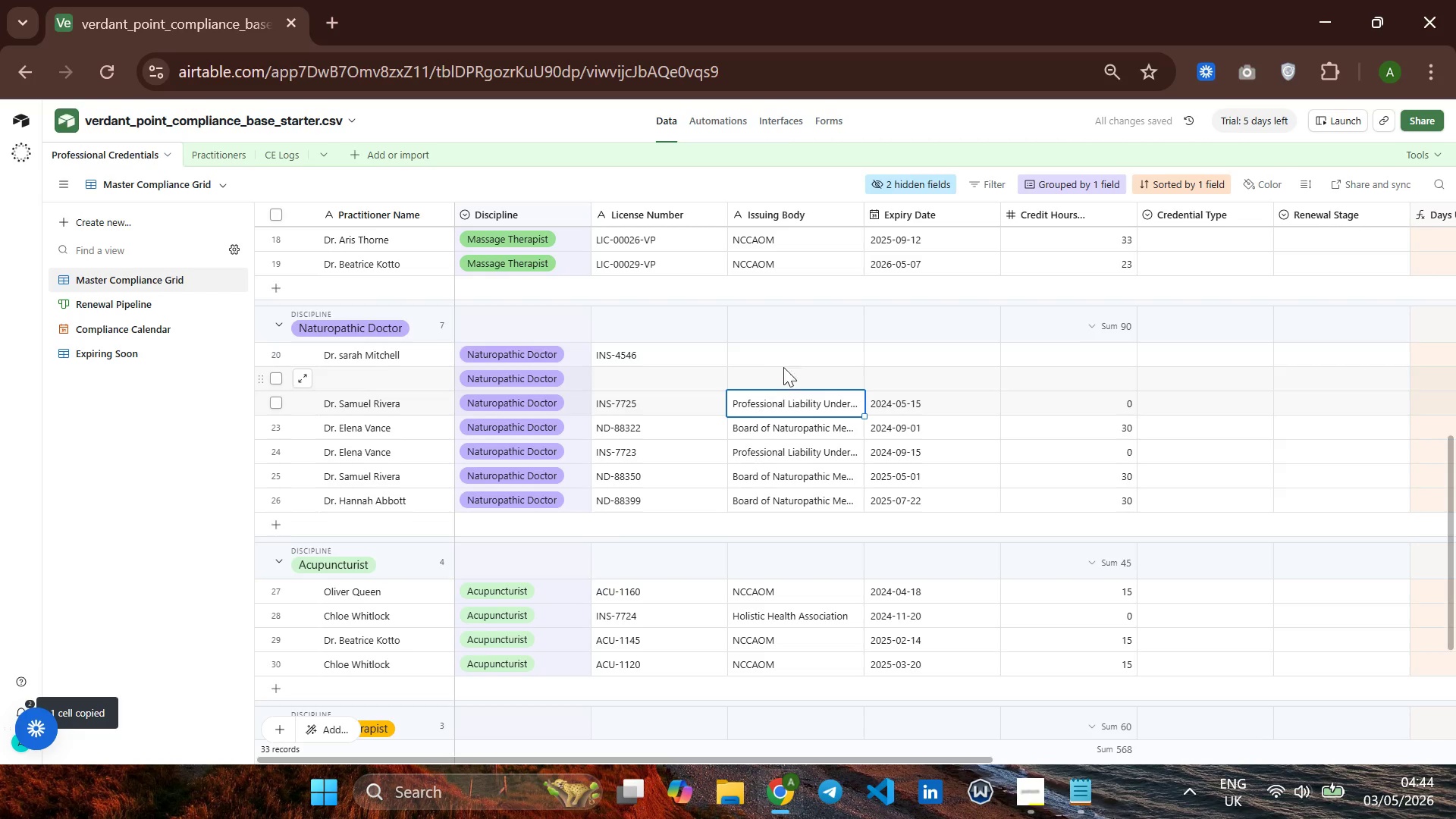 
left_click([789, 359])
 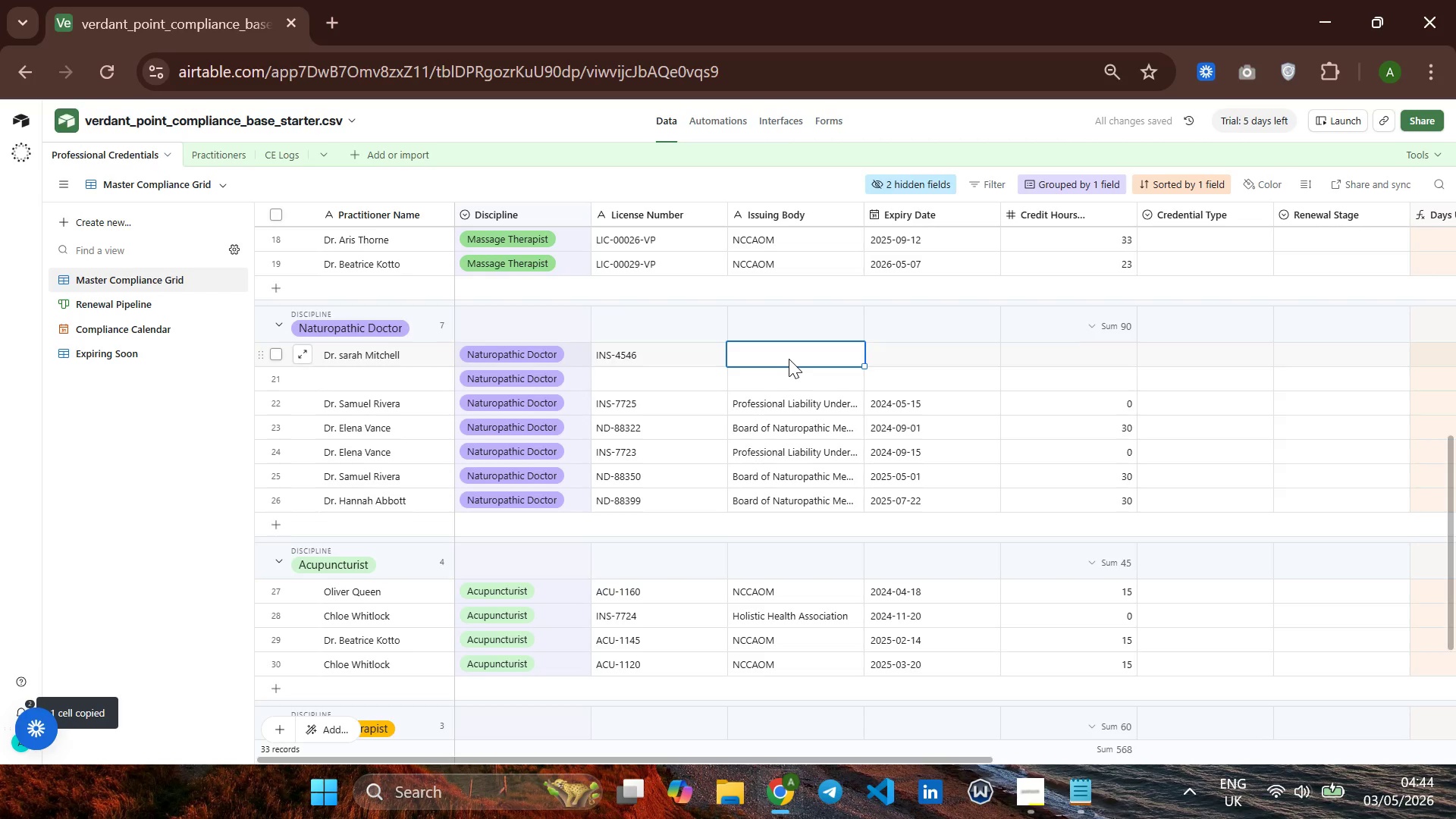 
key(Control+V)
 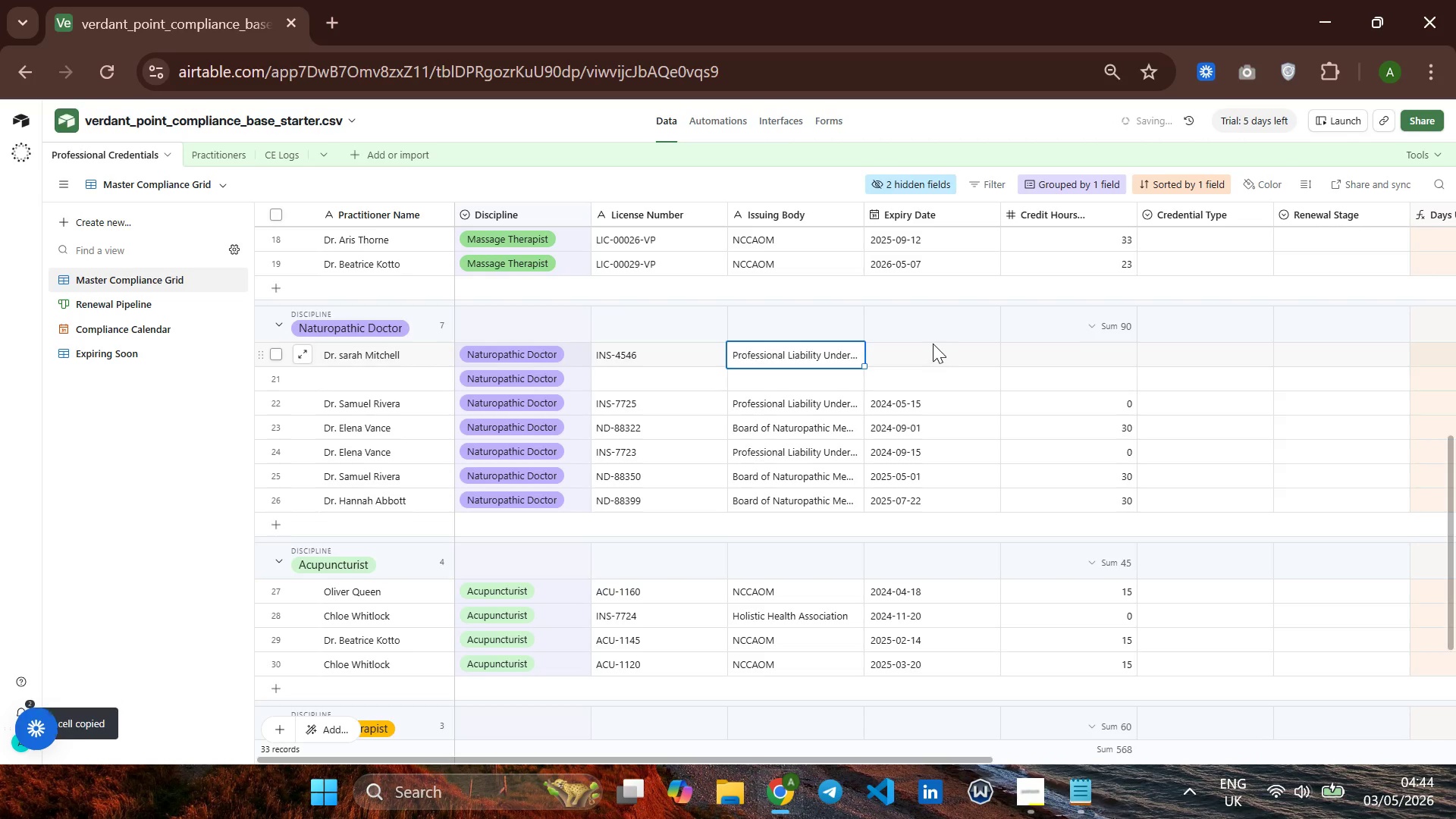 
left_click([933, 344])
 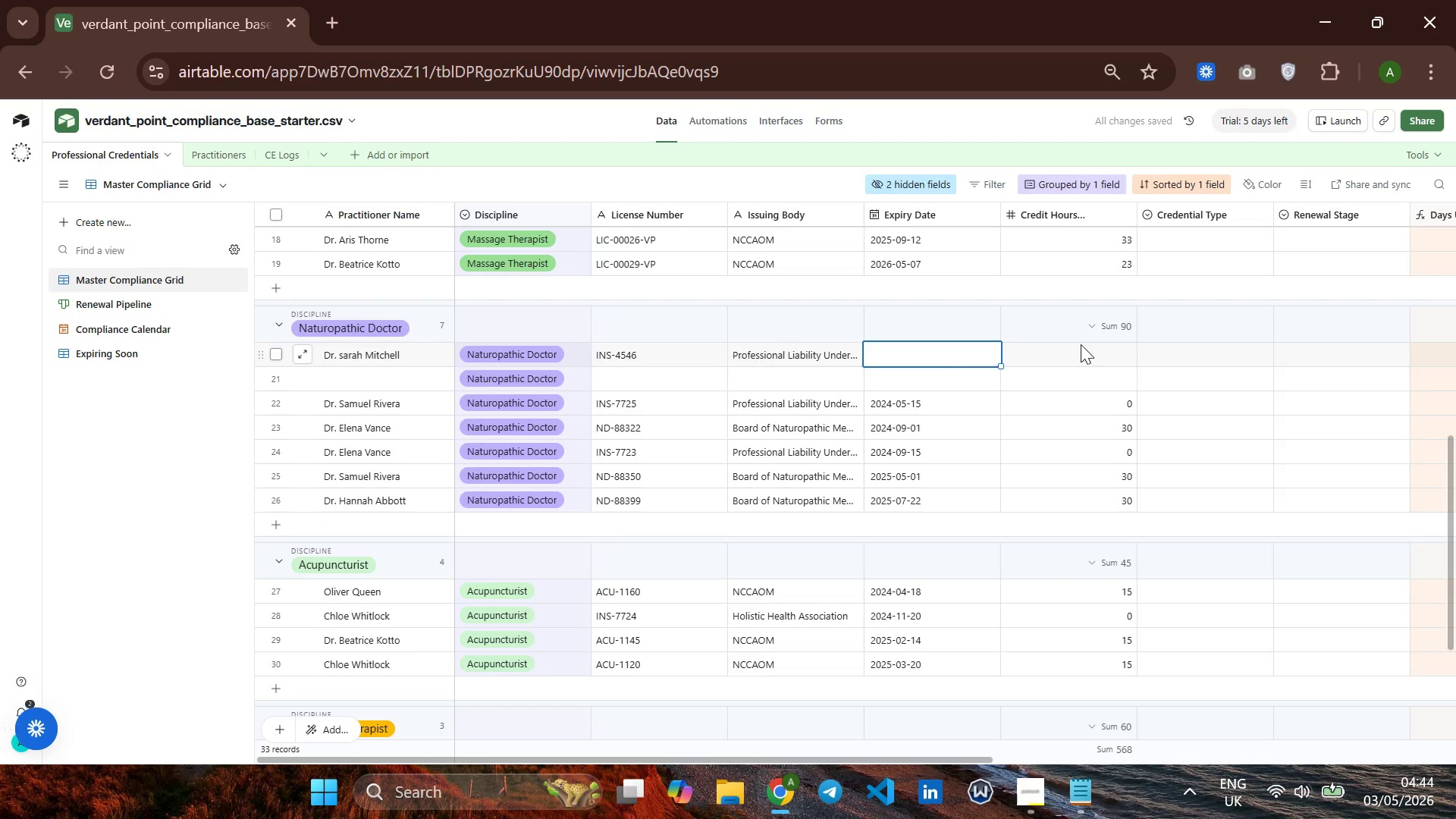 
right_click([924, 362])
 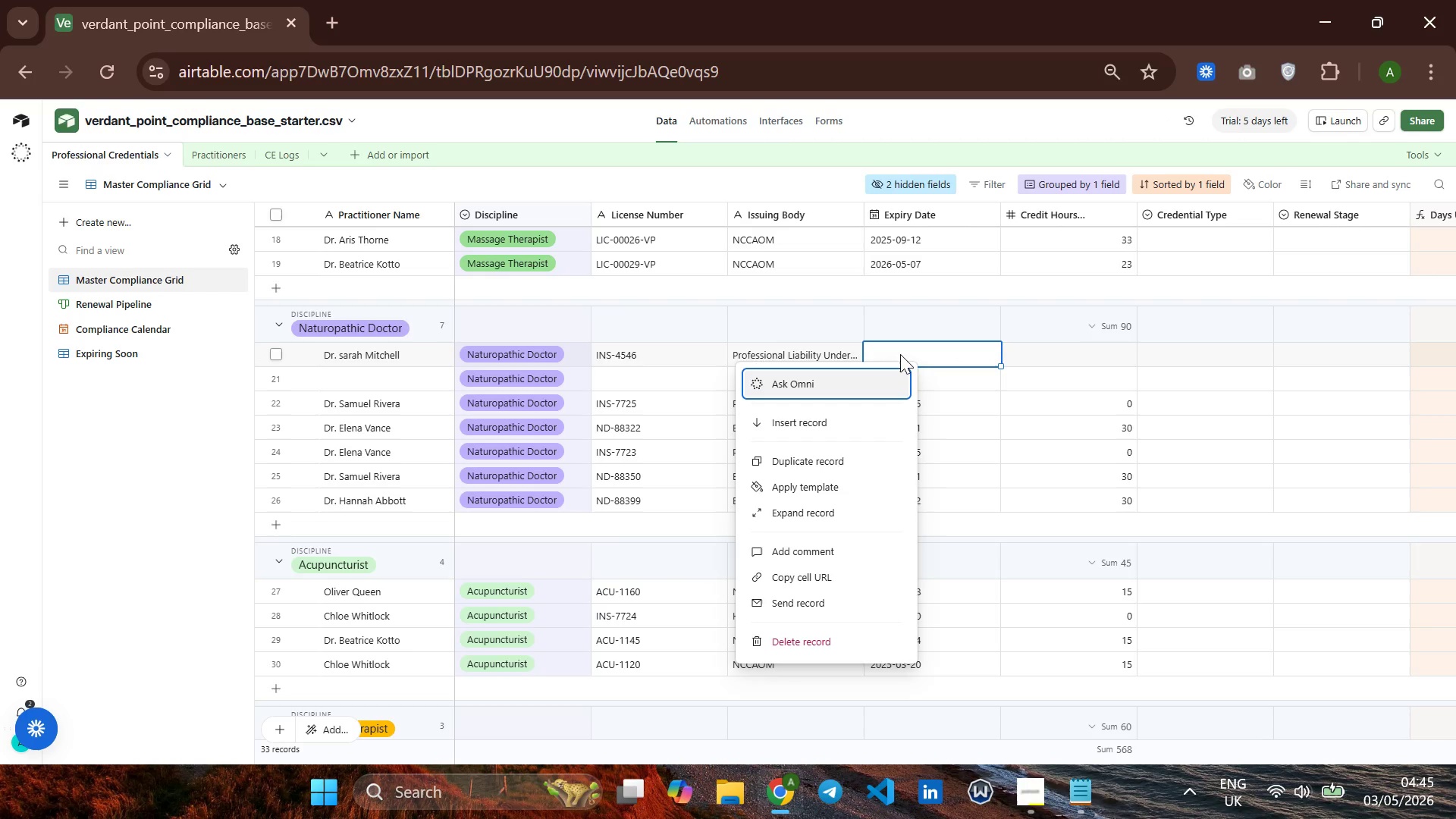 
left_click([919, 351])
 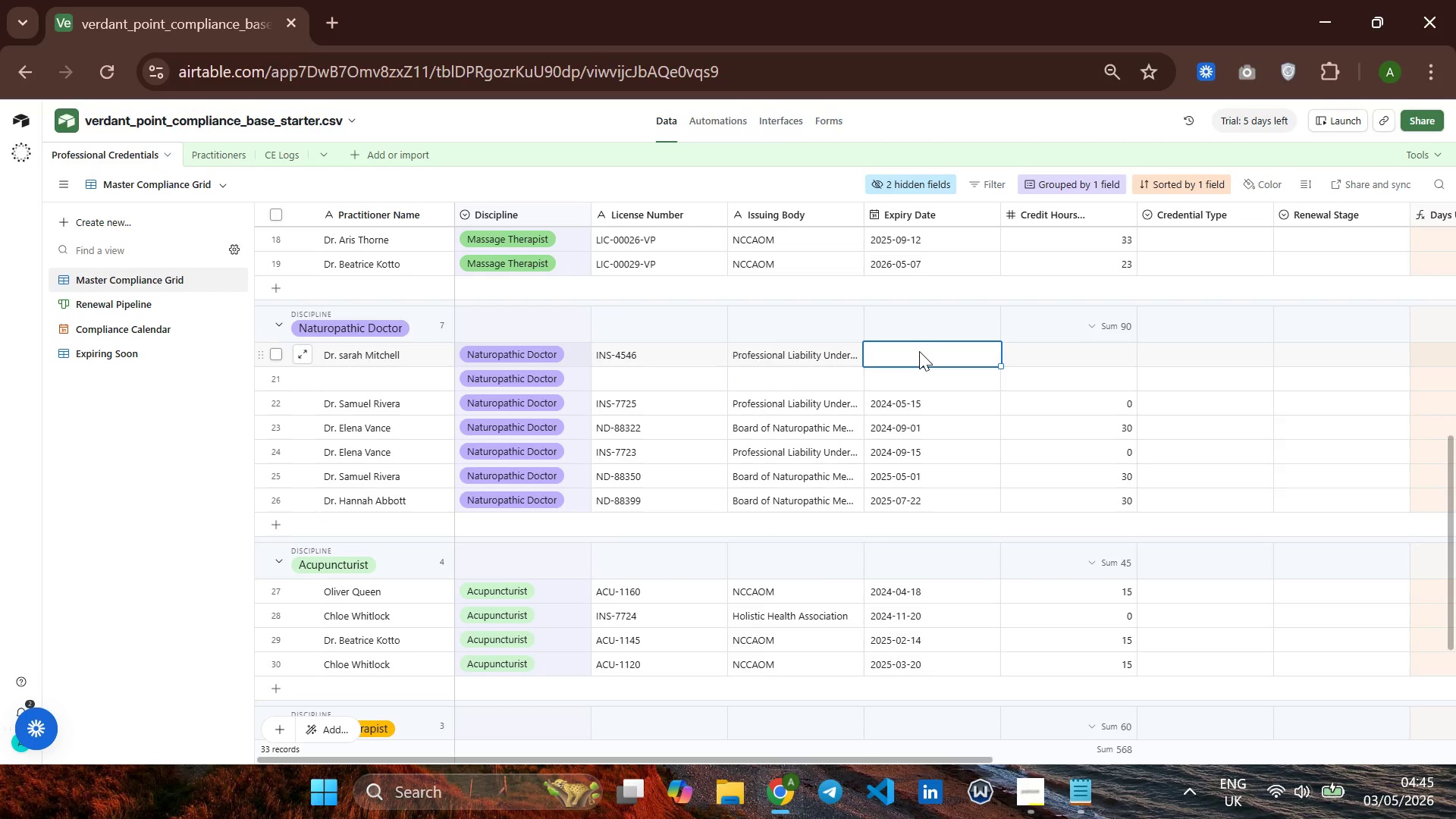 
double_click([919, 351])
 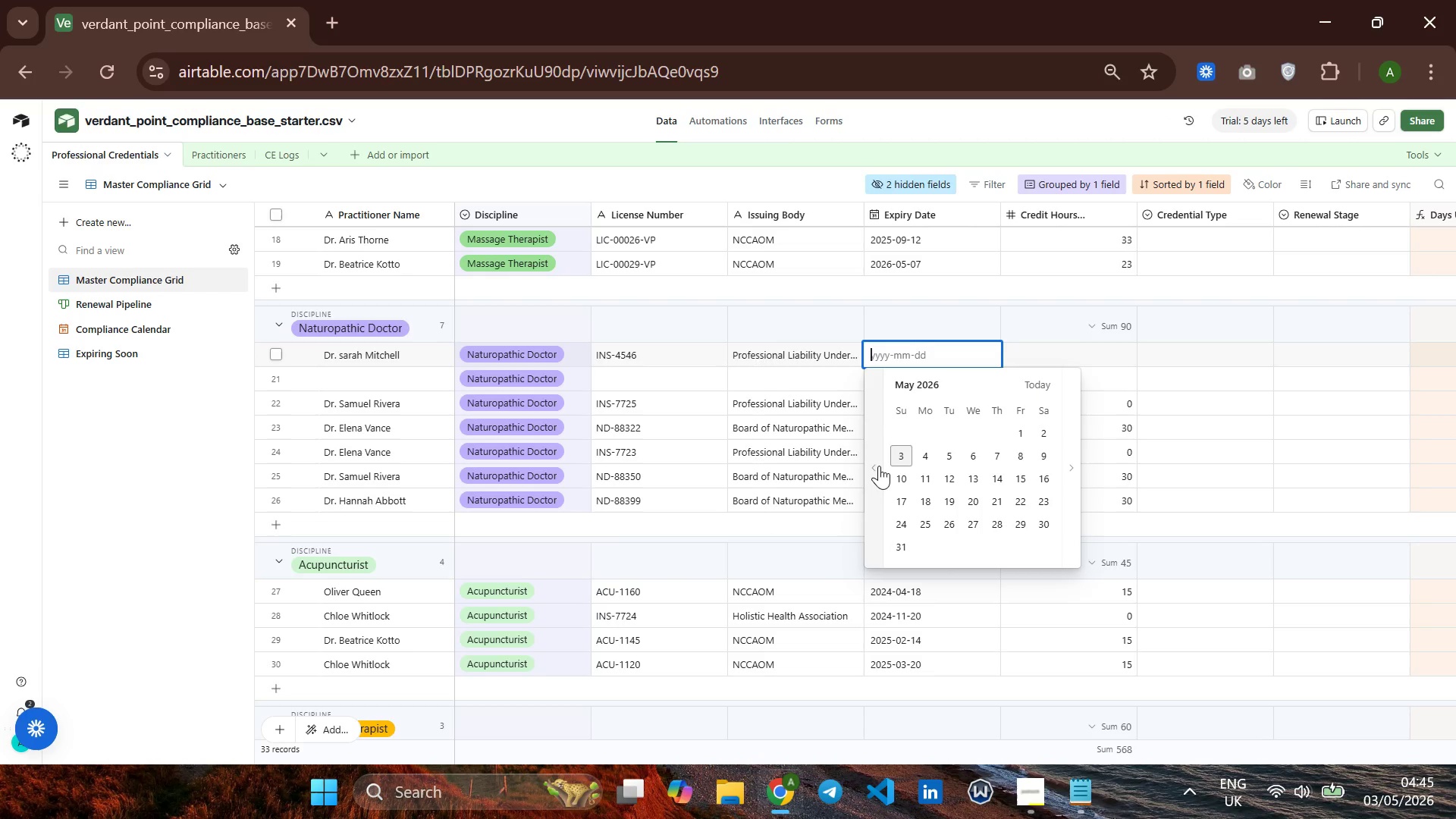 
left_click([879, 466])
 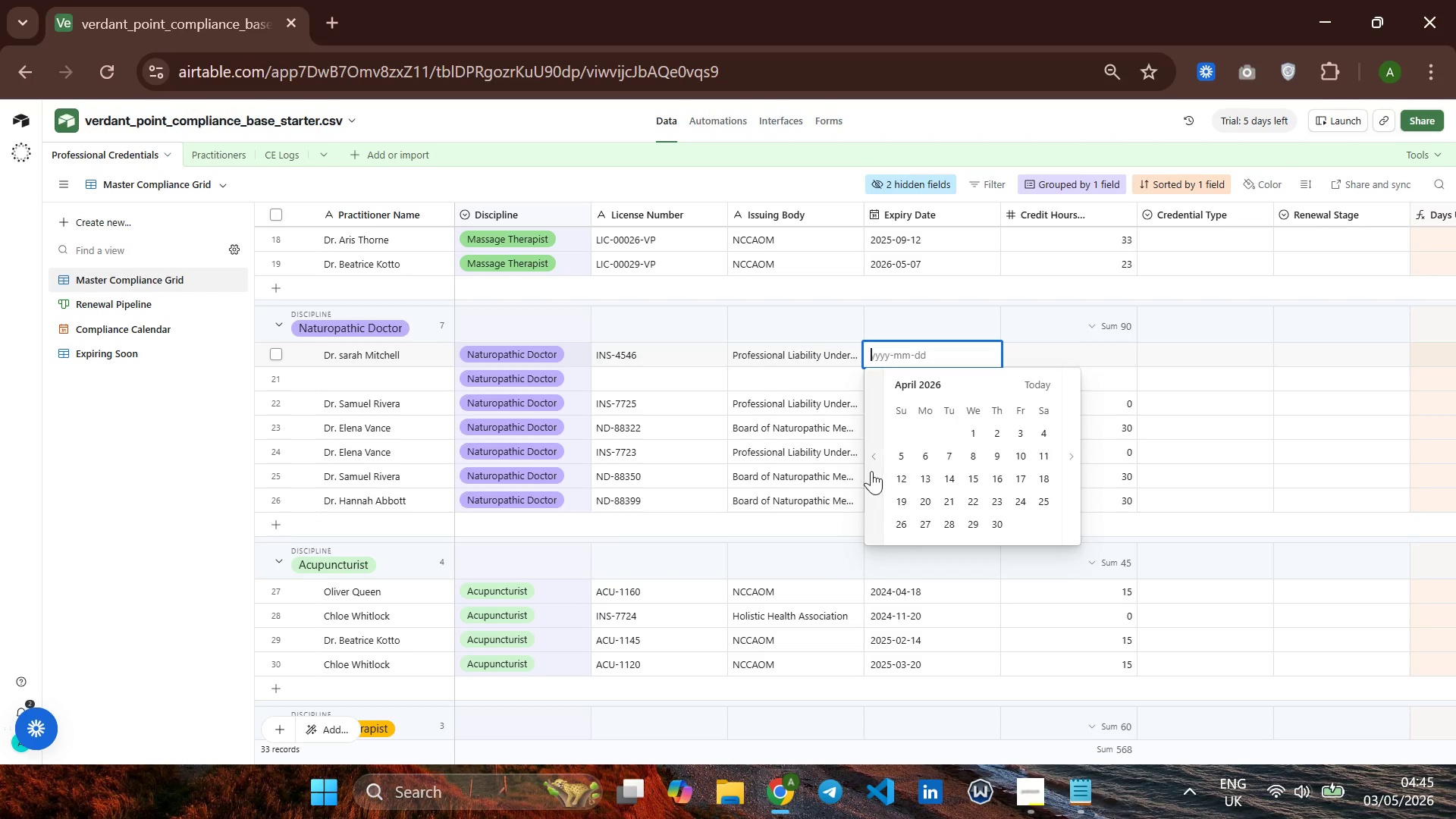 
left_click([871, 466])
 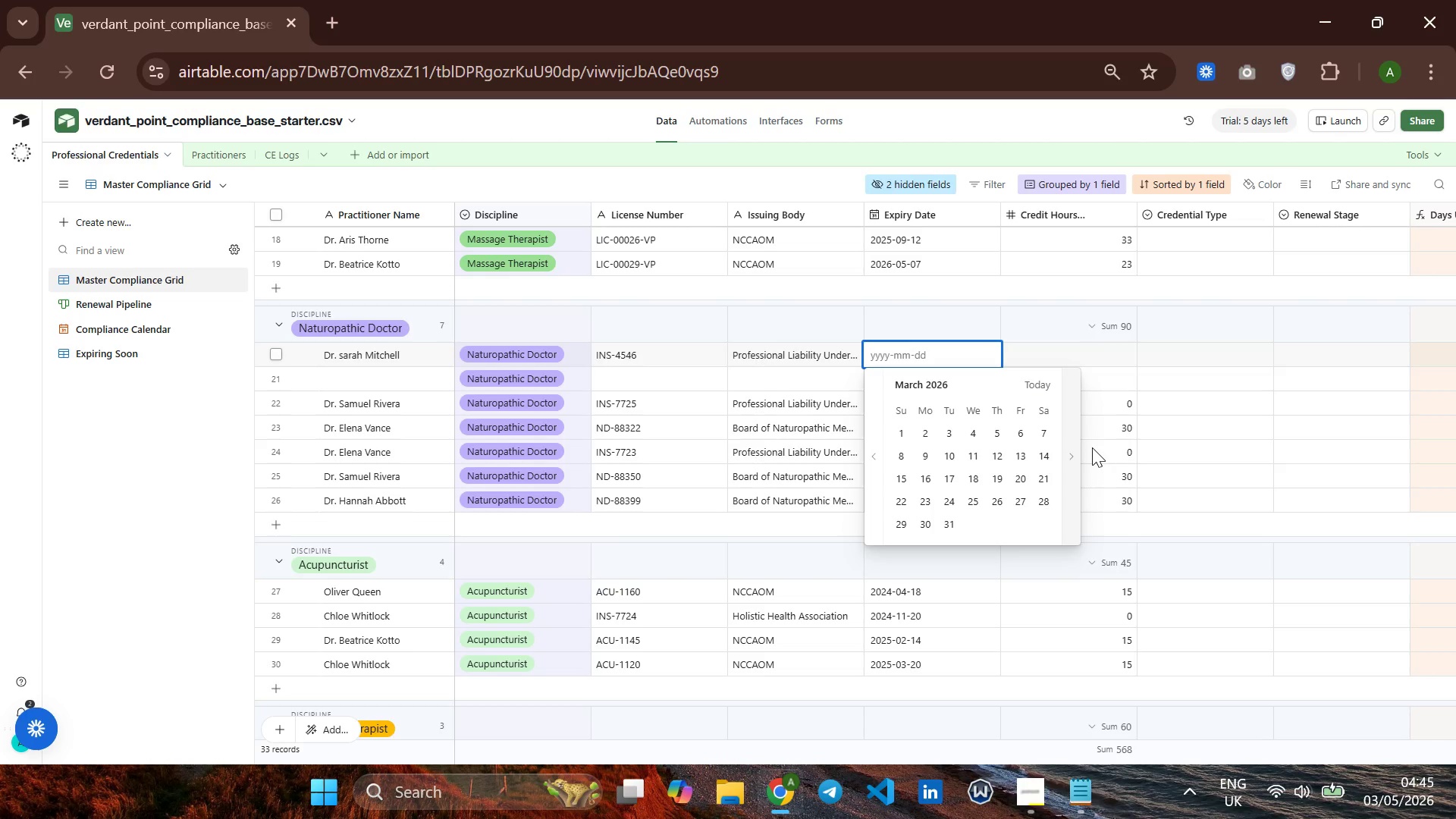 
left_click([1075, 460])
 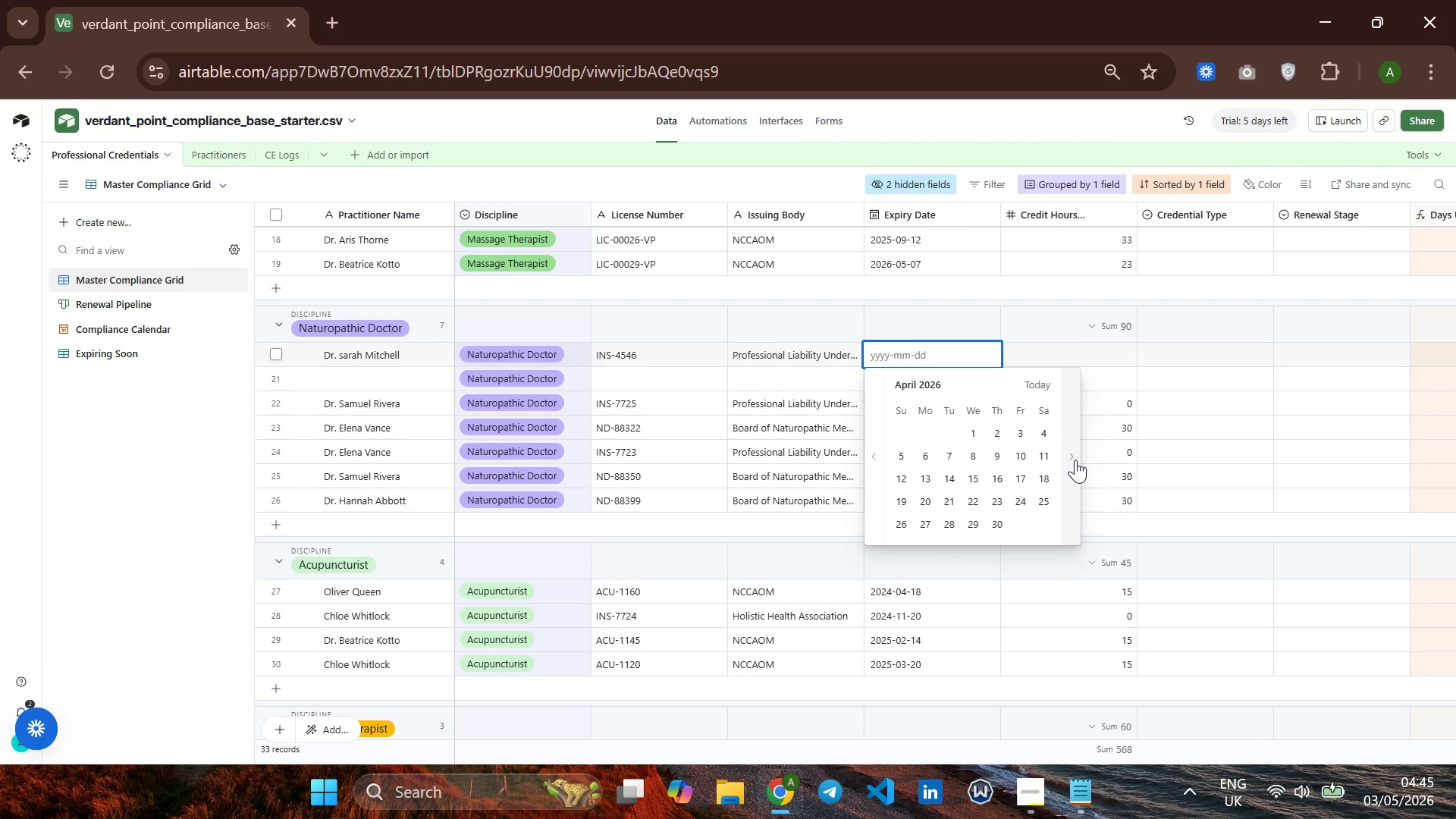 
left_click([1075, 460])
 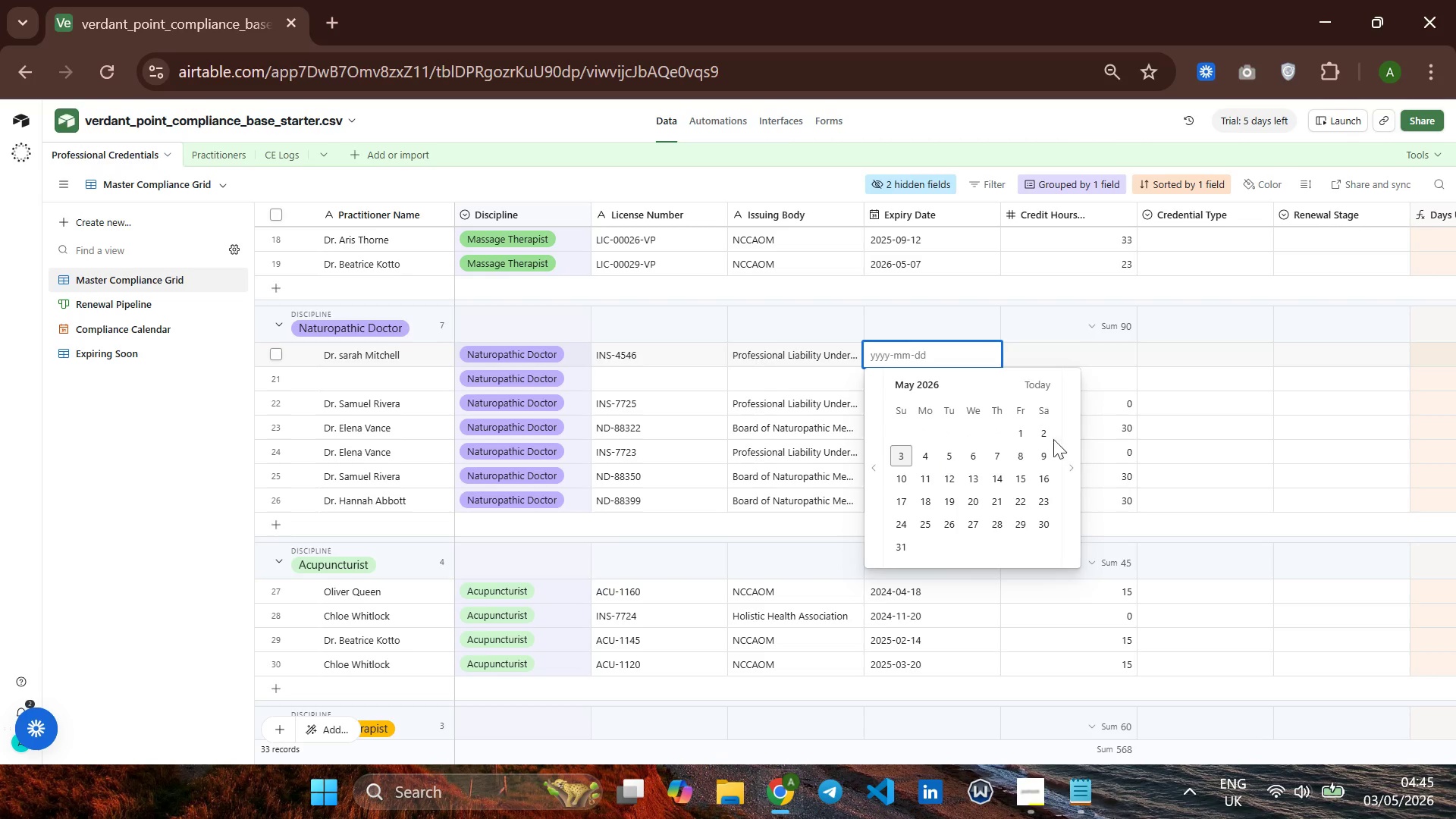 
left_click([1017, 434])
 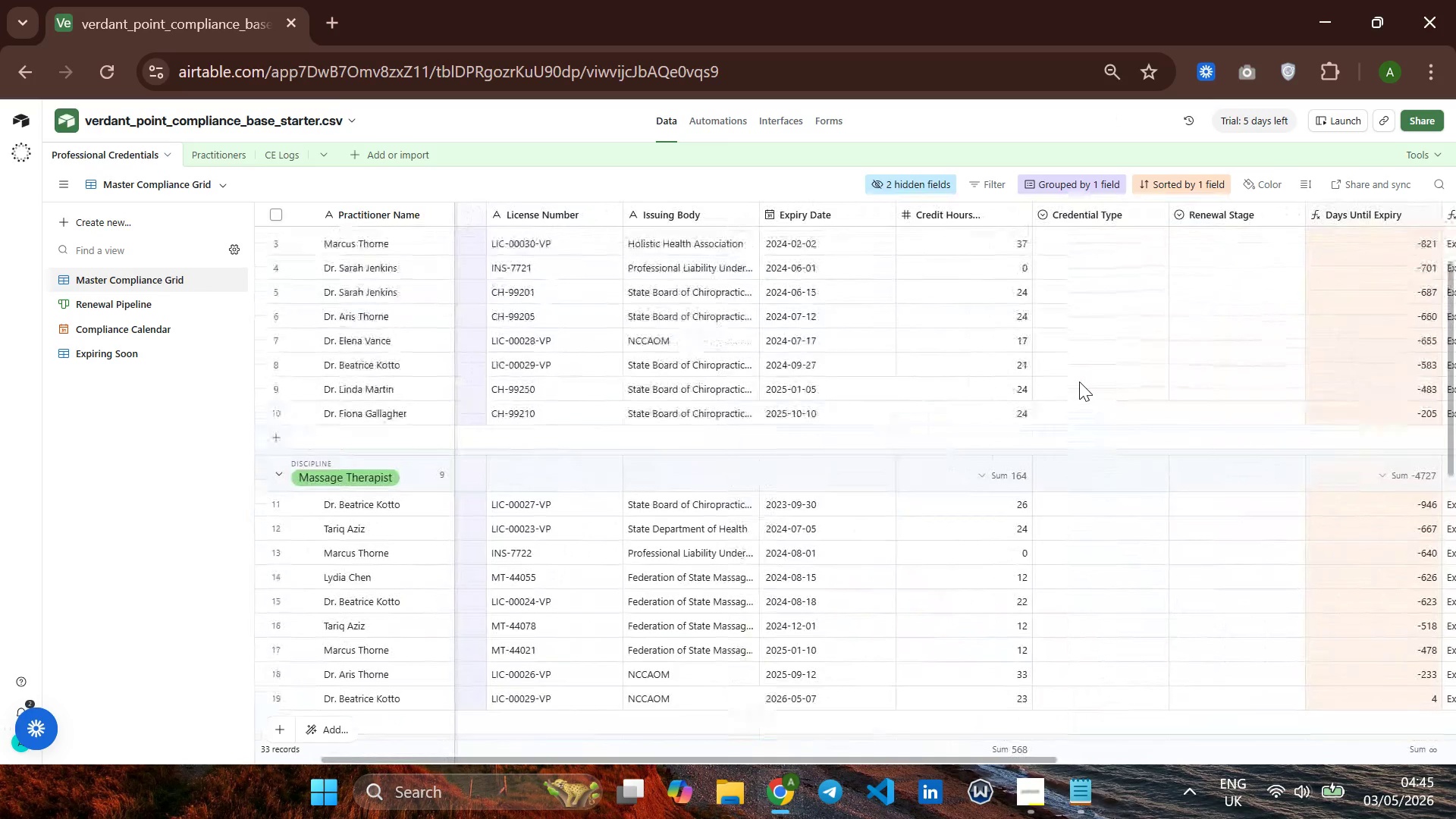 
wait(14.88)
 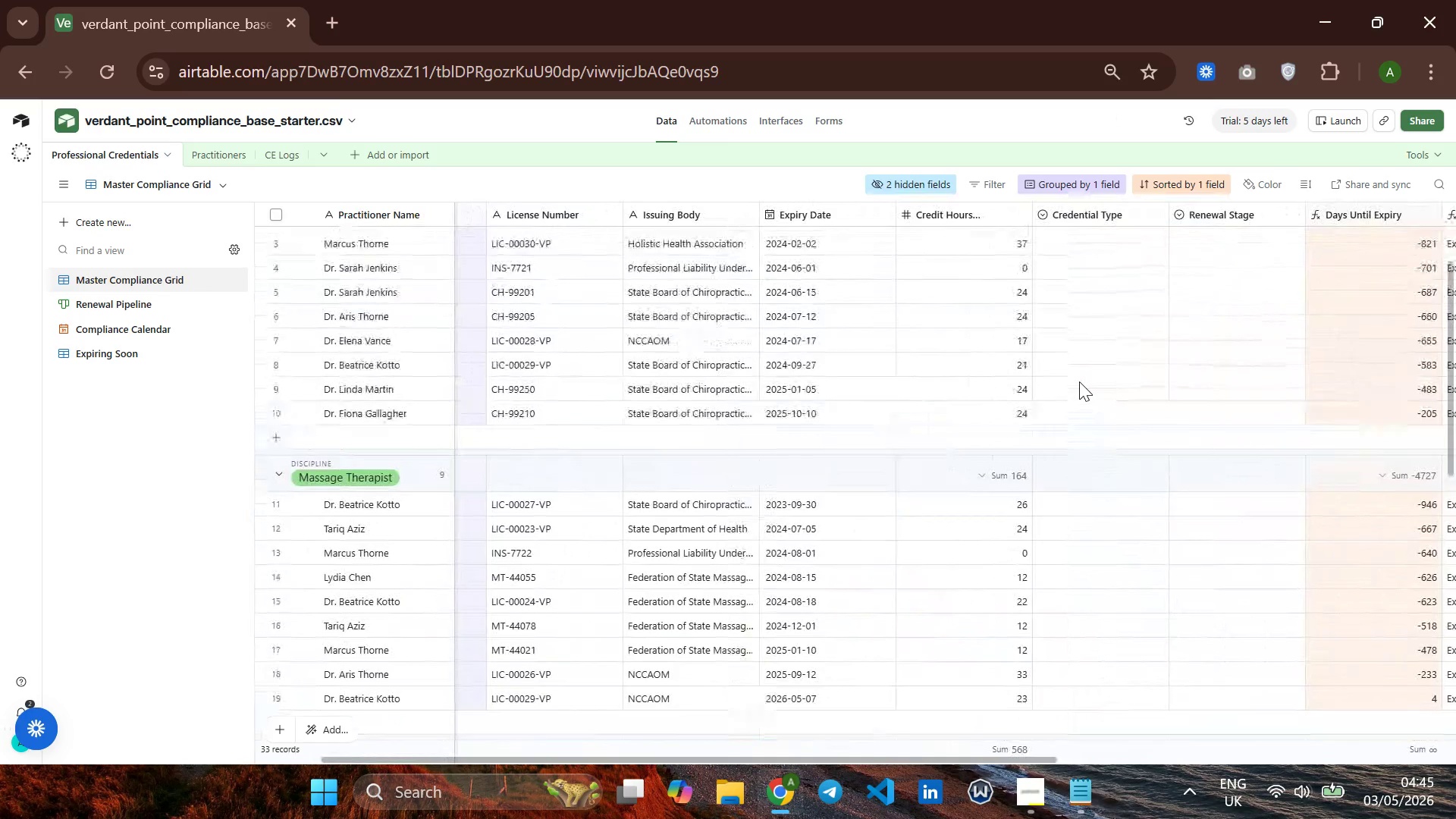 
double_click([907, 455])
 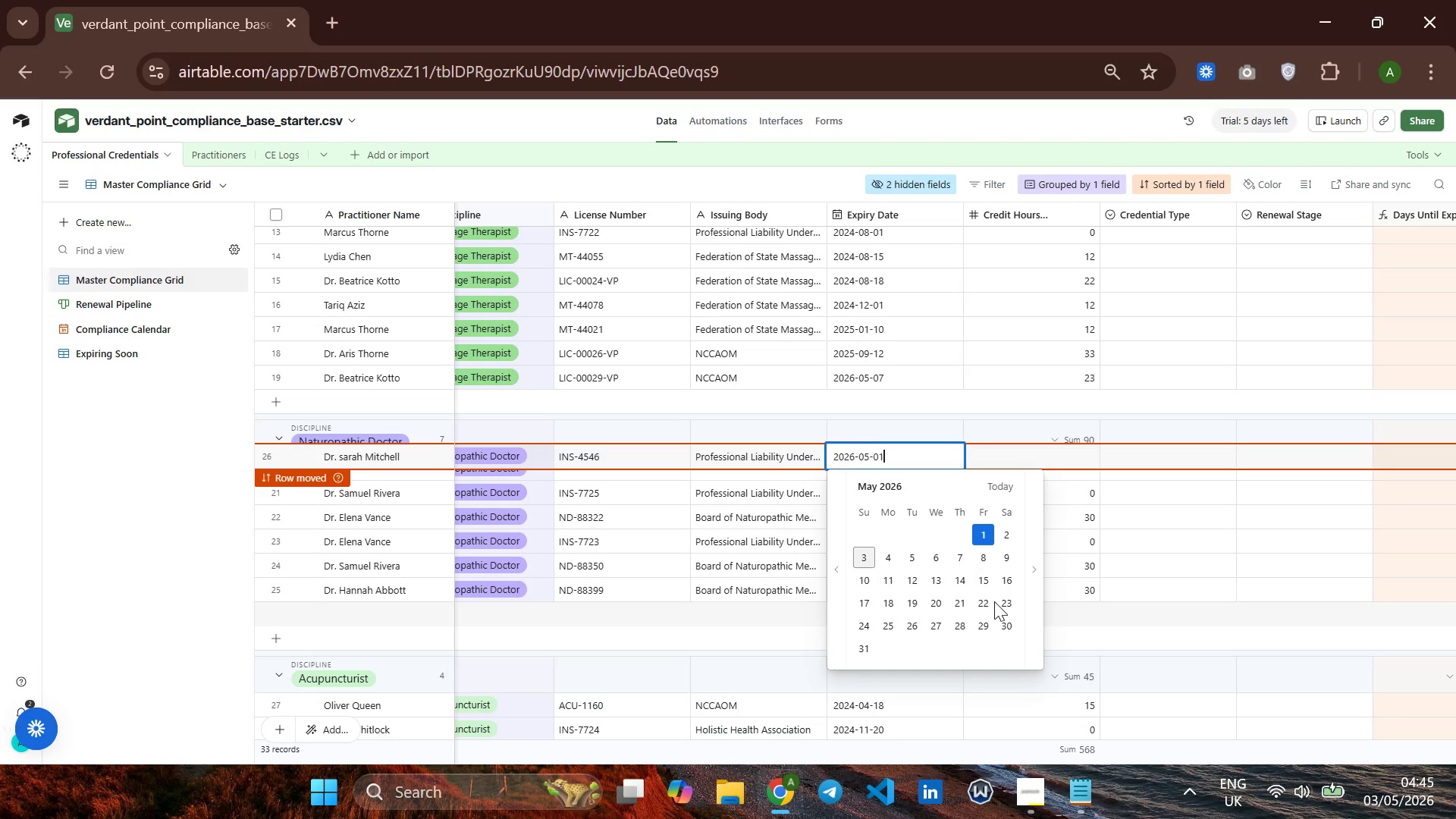 
left_click([992, 602])
 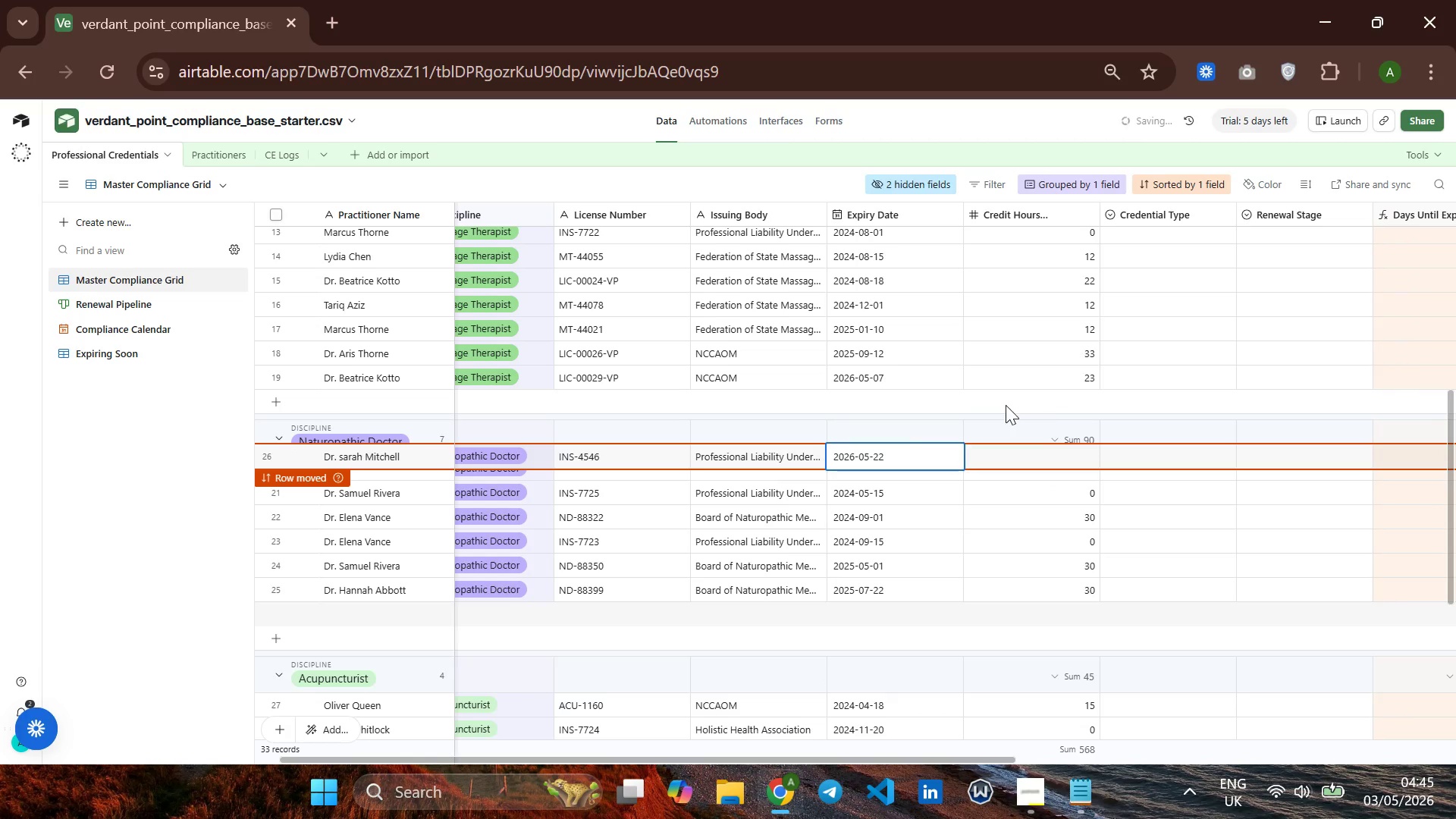 
mouse_move([1178, 395])
 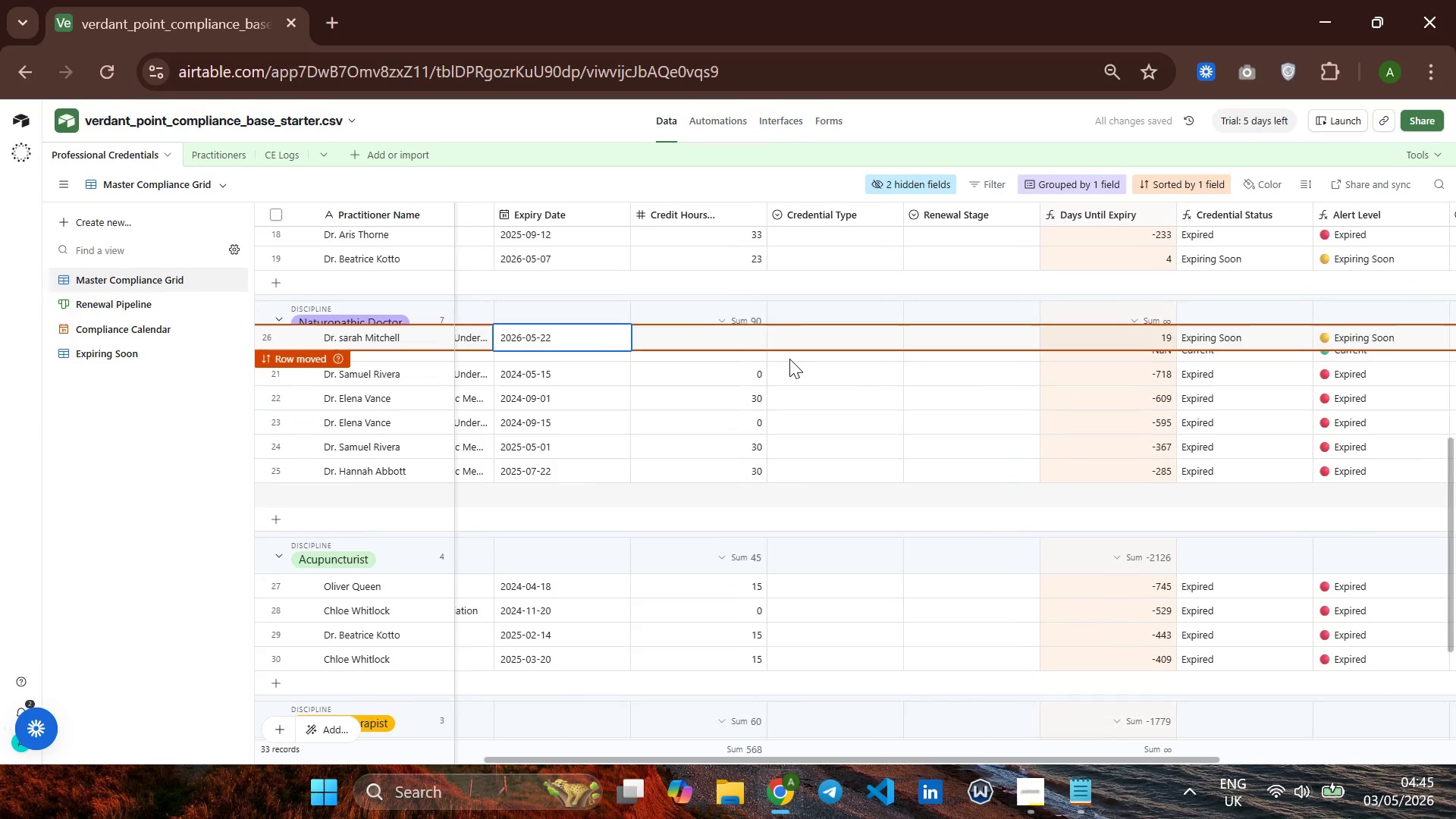 
key(Enter)
 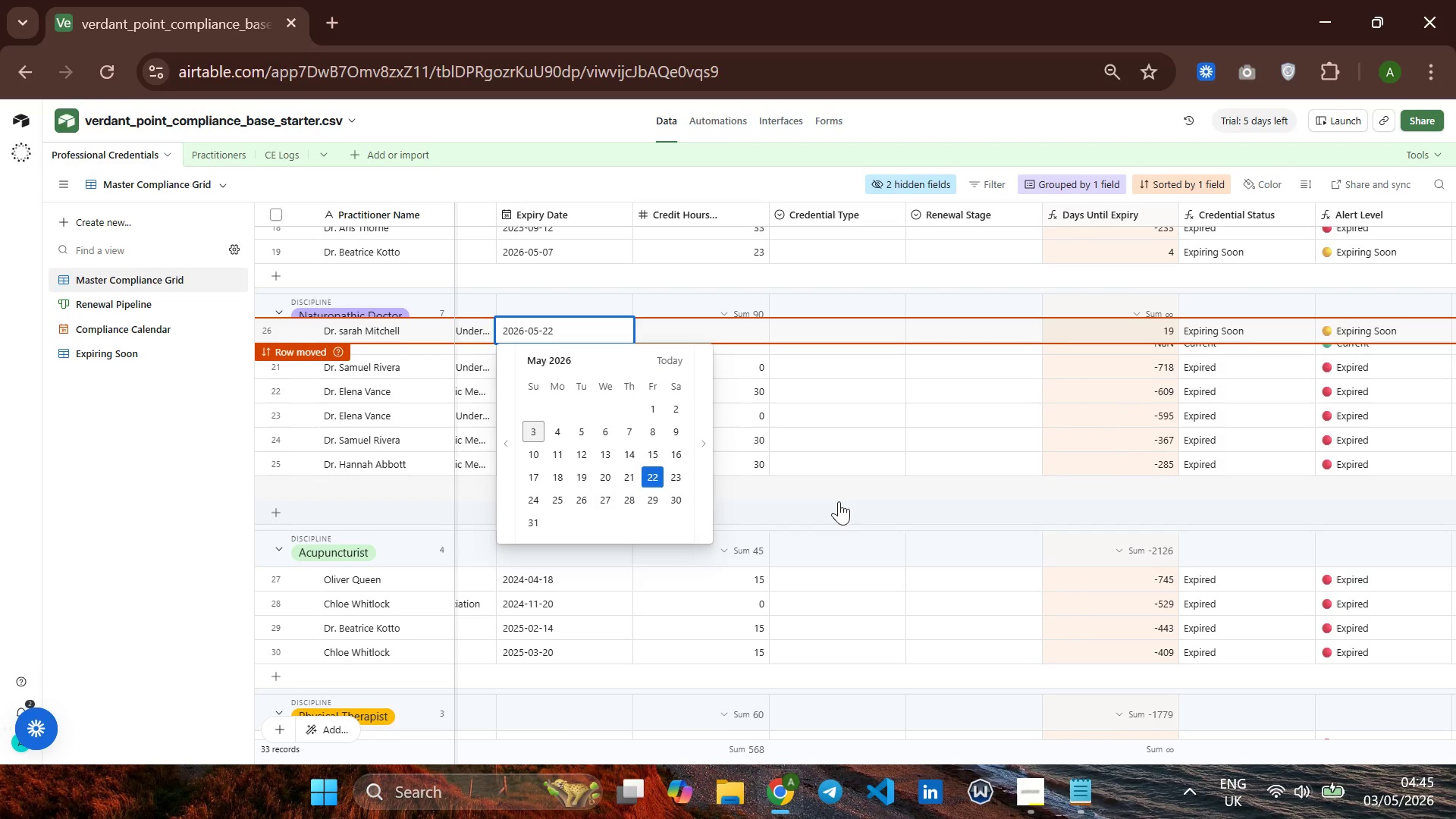 
left_click([839, 494])
 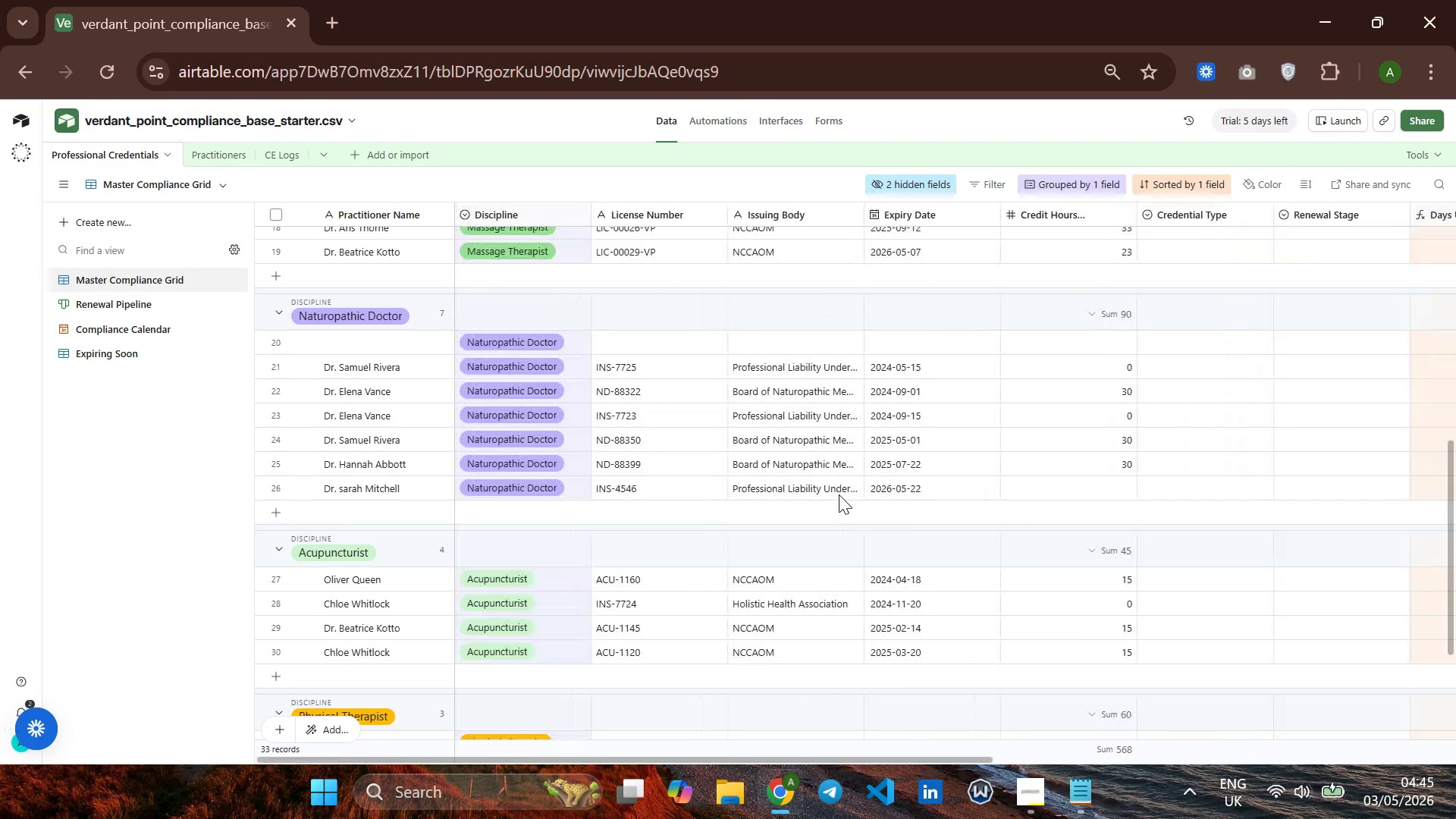 
wait(6.62)
 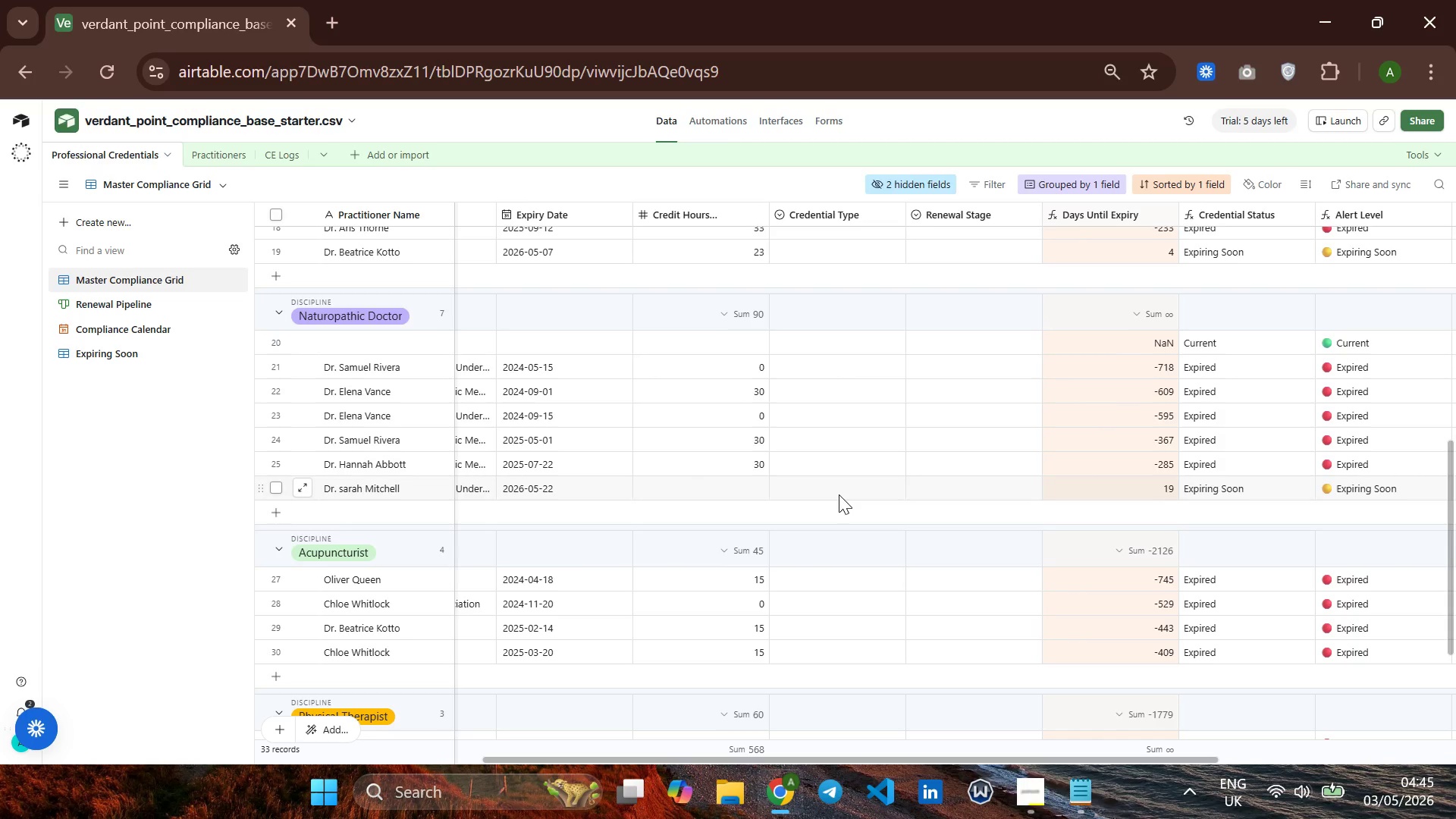 
left_click([717, 118])
 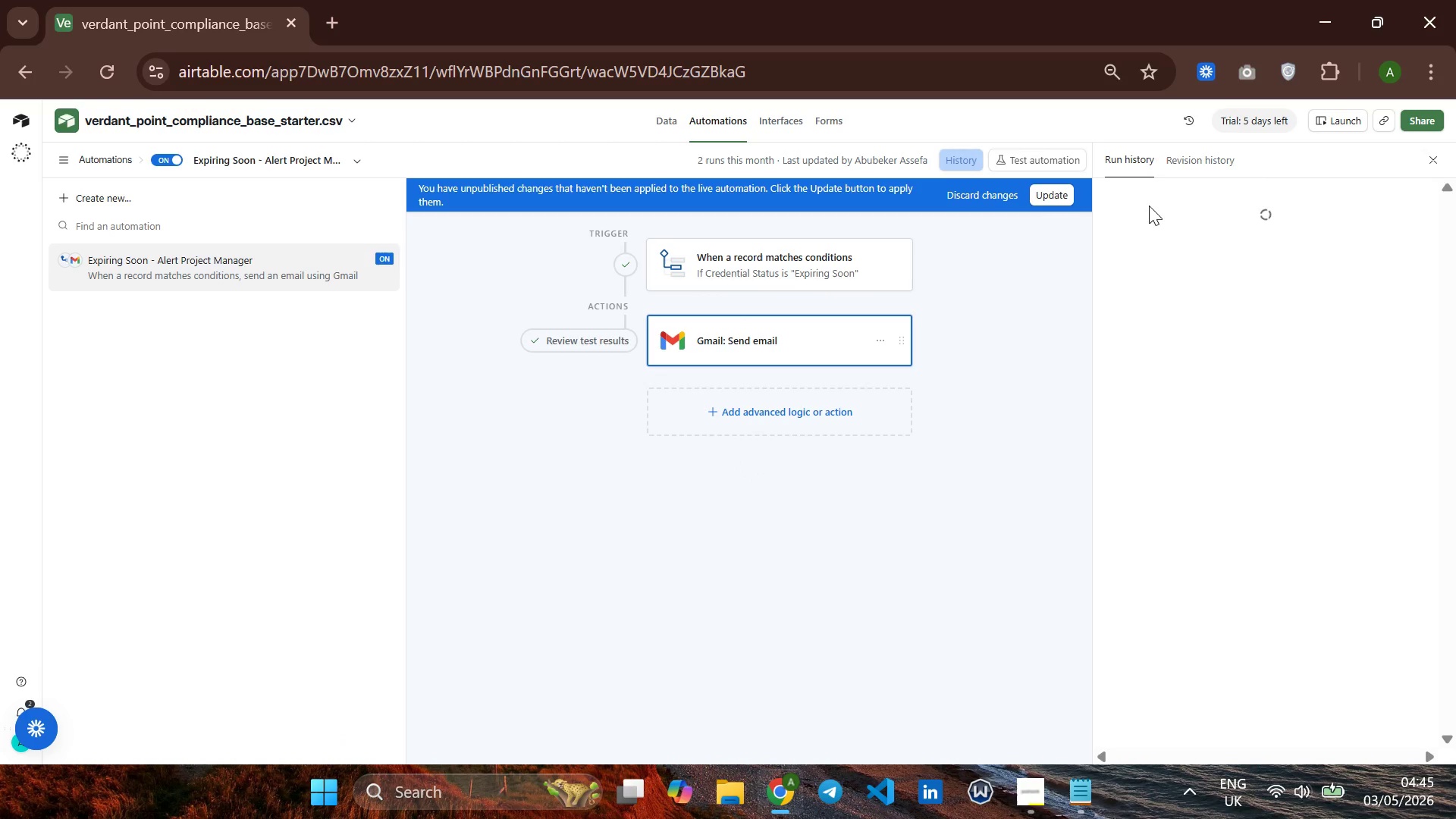 
wait(11.88)
 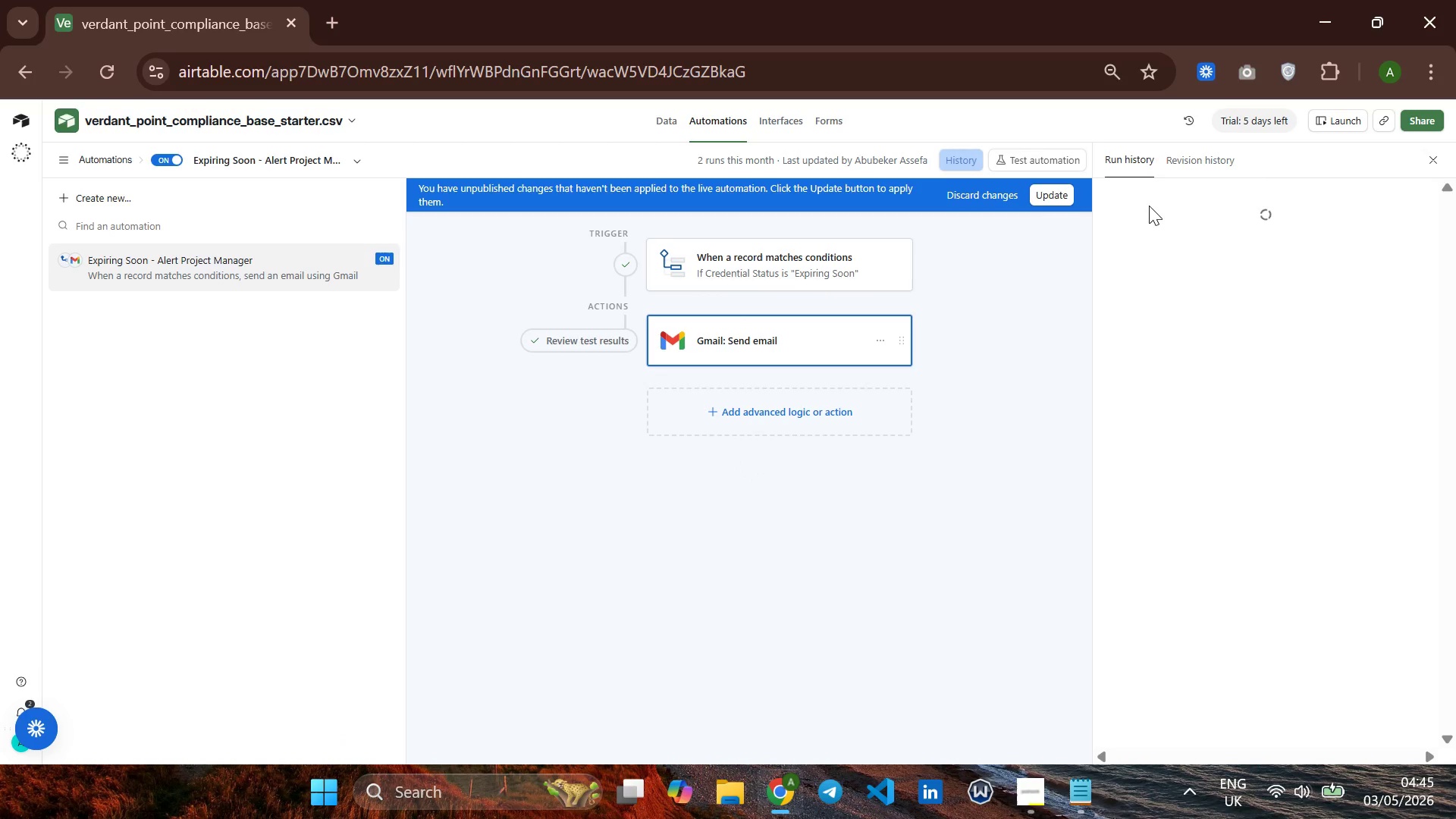 
left_click([1176, 315])
 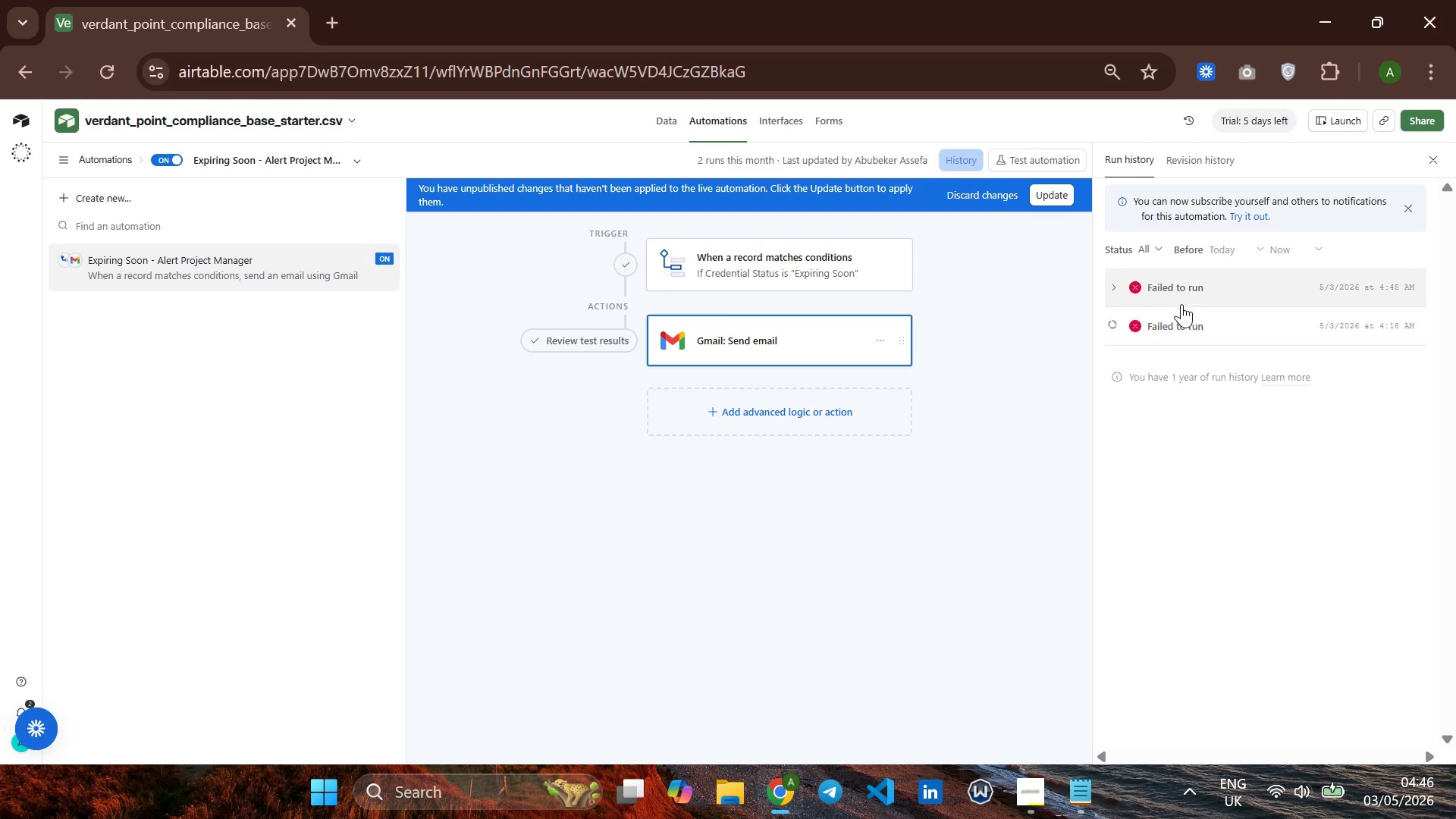 
left_click([1196, 287])
 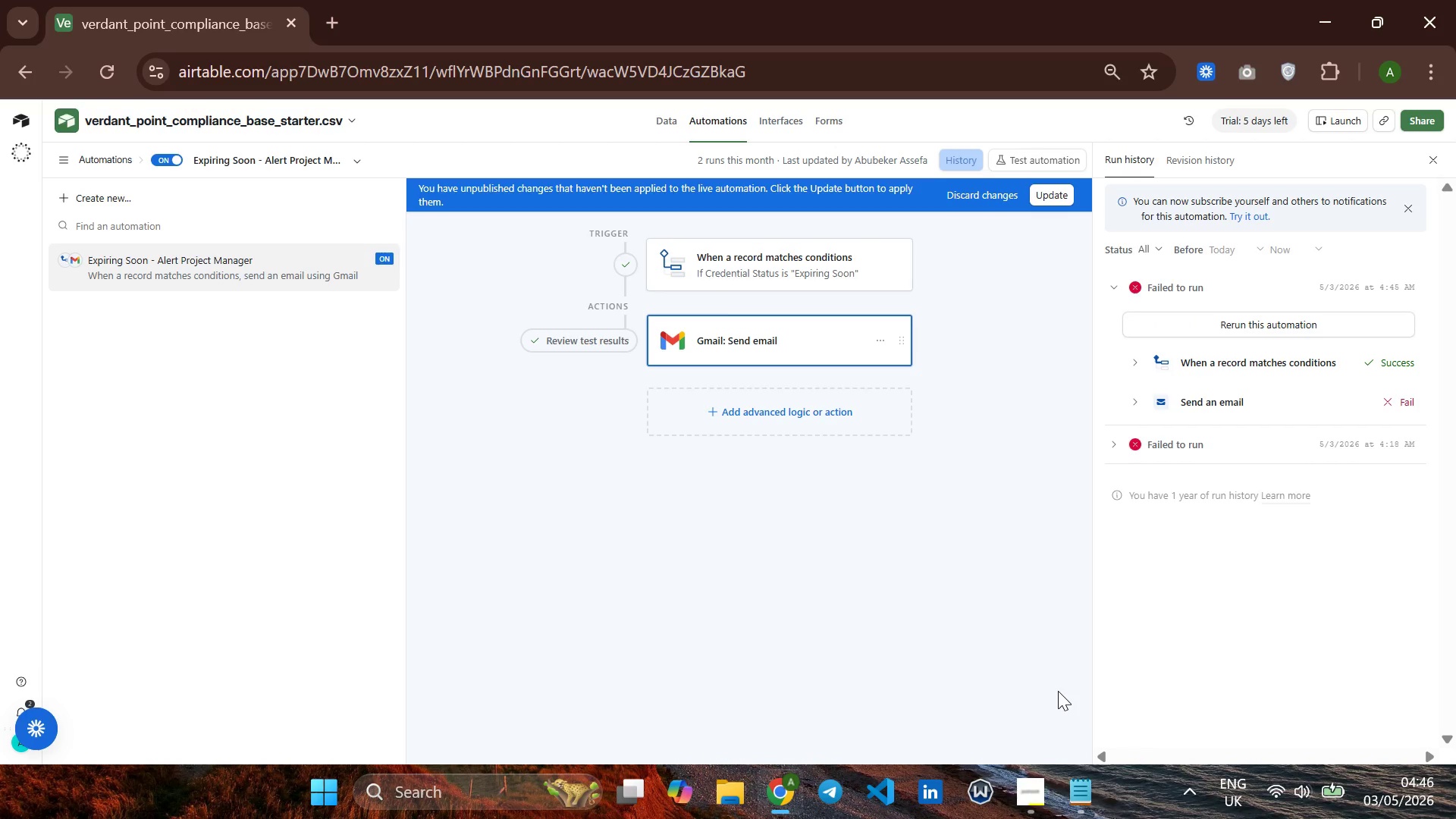 
wait(6.84)
 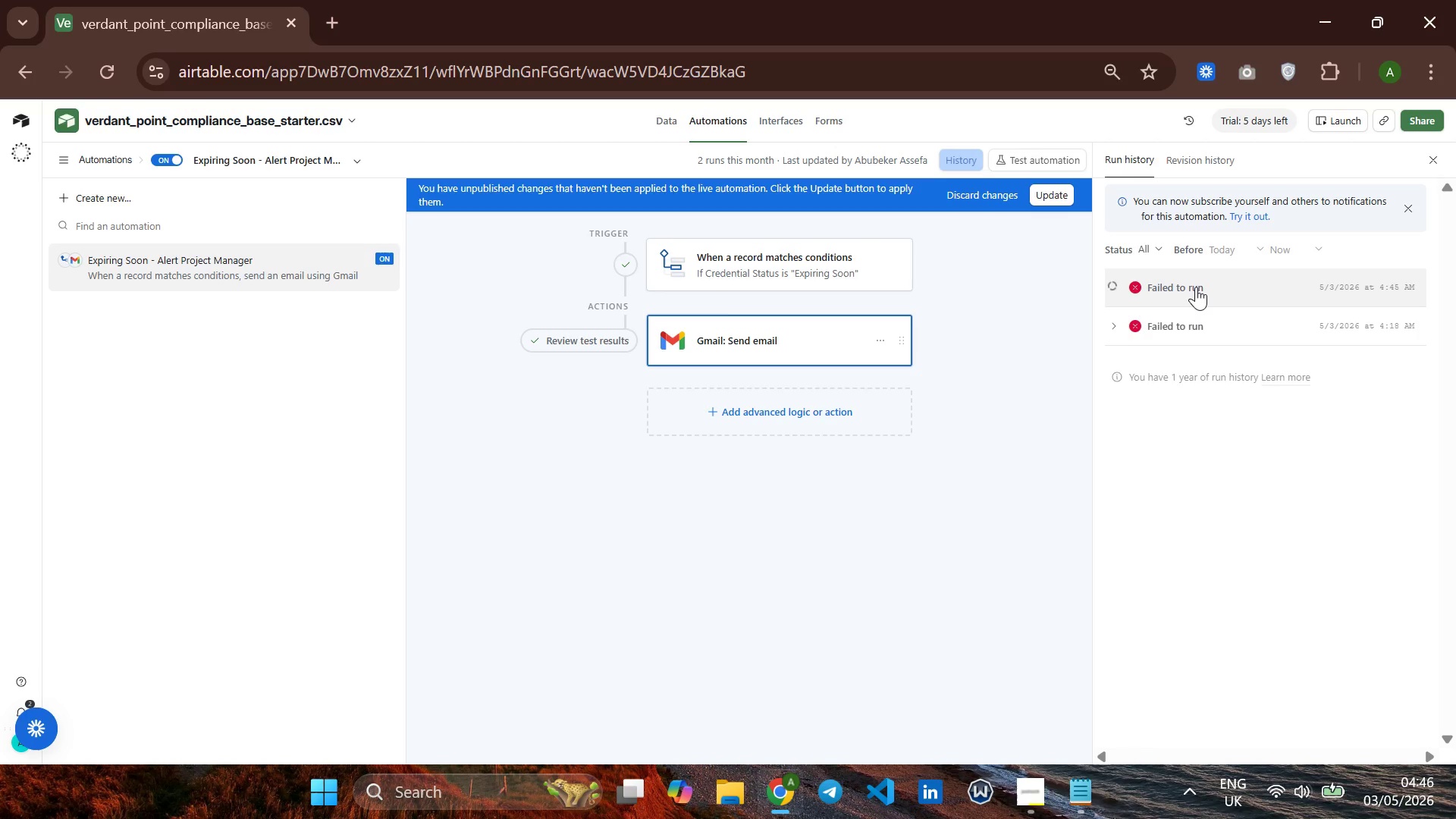 
left_click([1131, 447])
 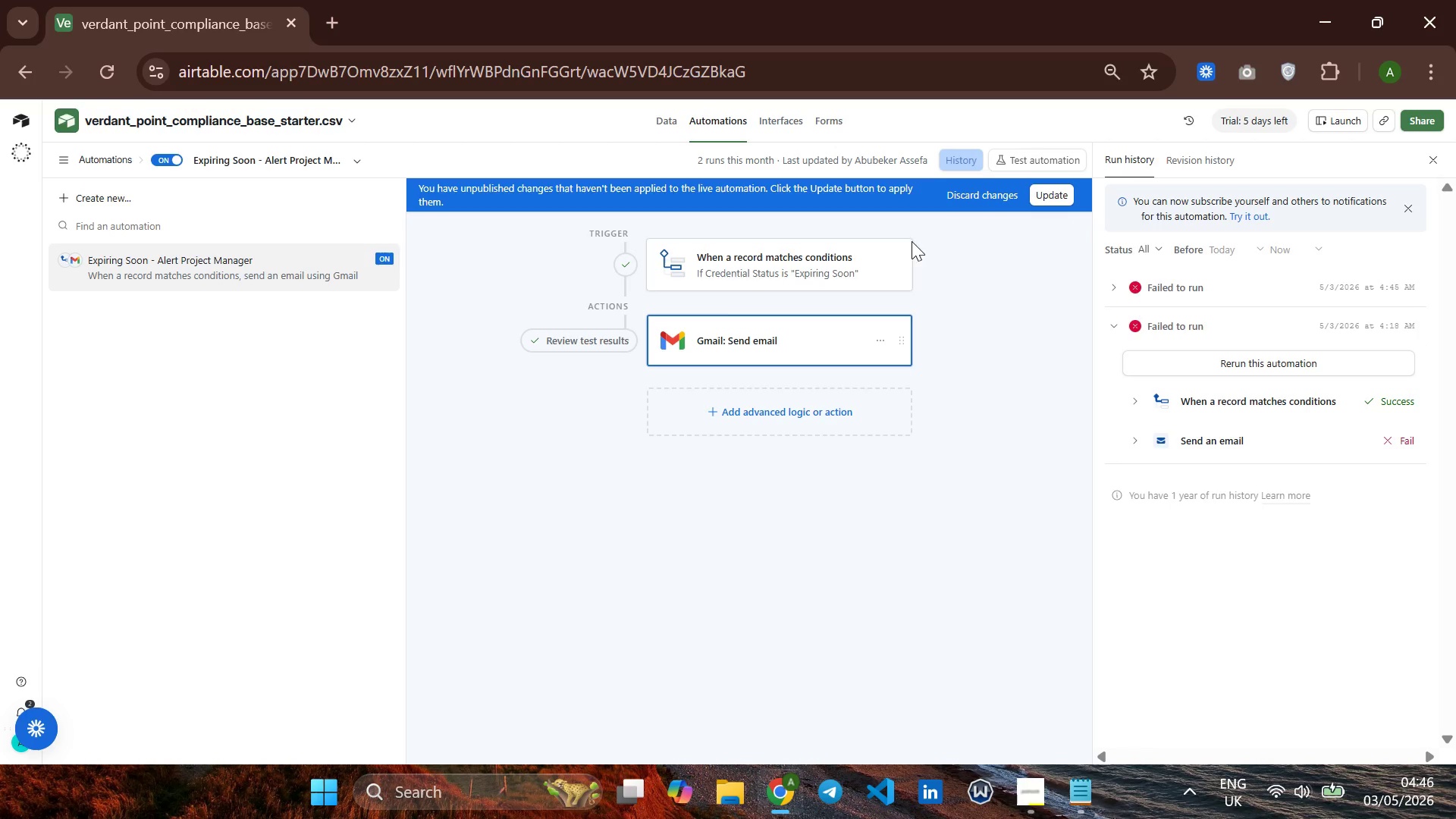 
wait(9.22)
 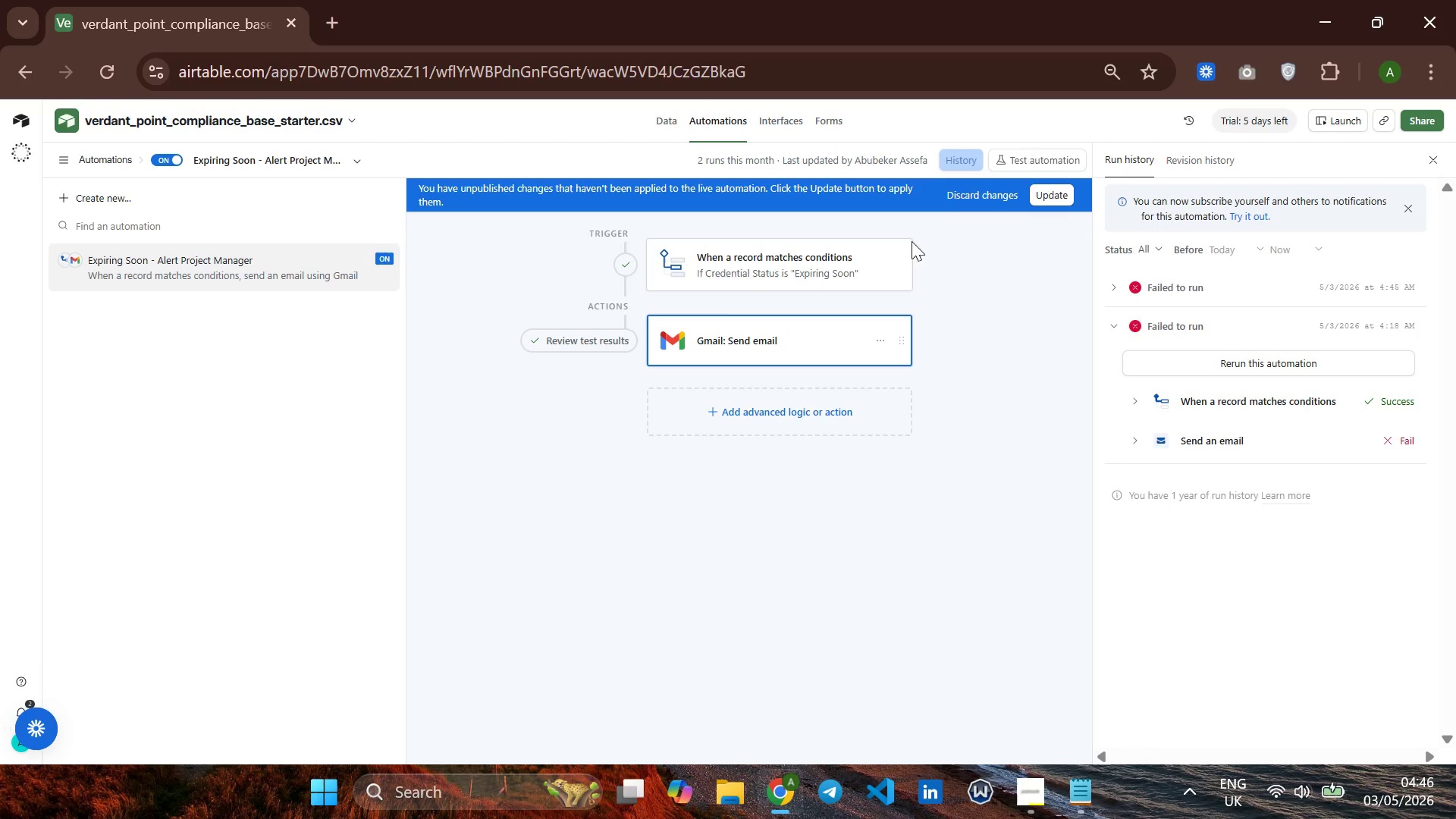 
left_click([1041, 194])
 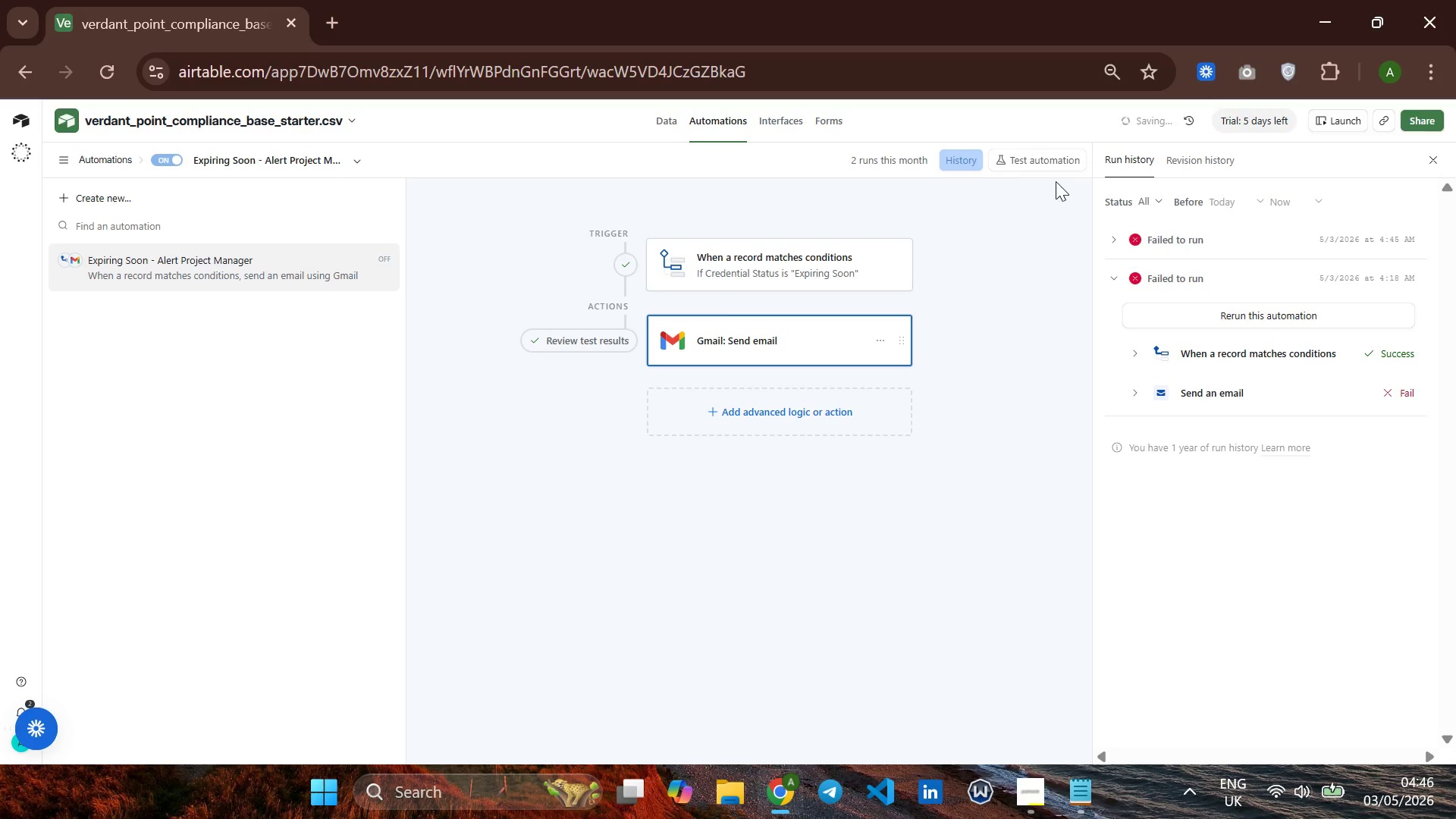 
wait(5.19)
 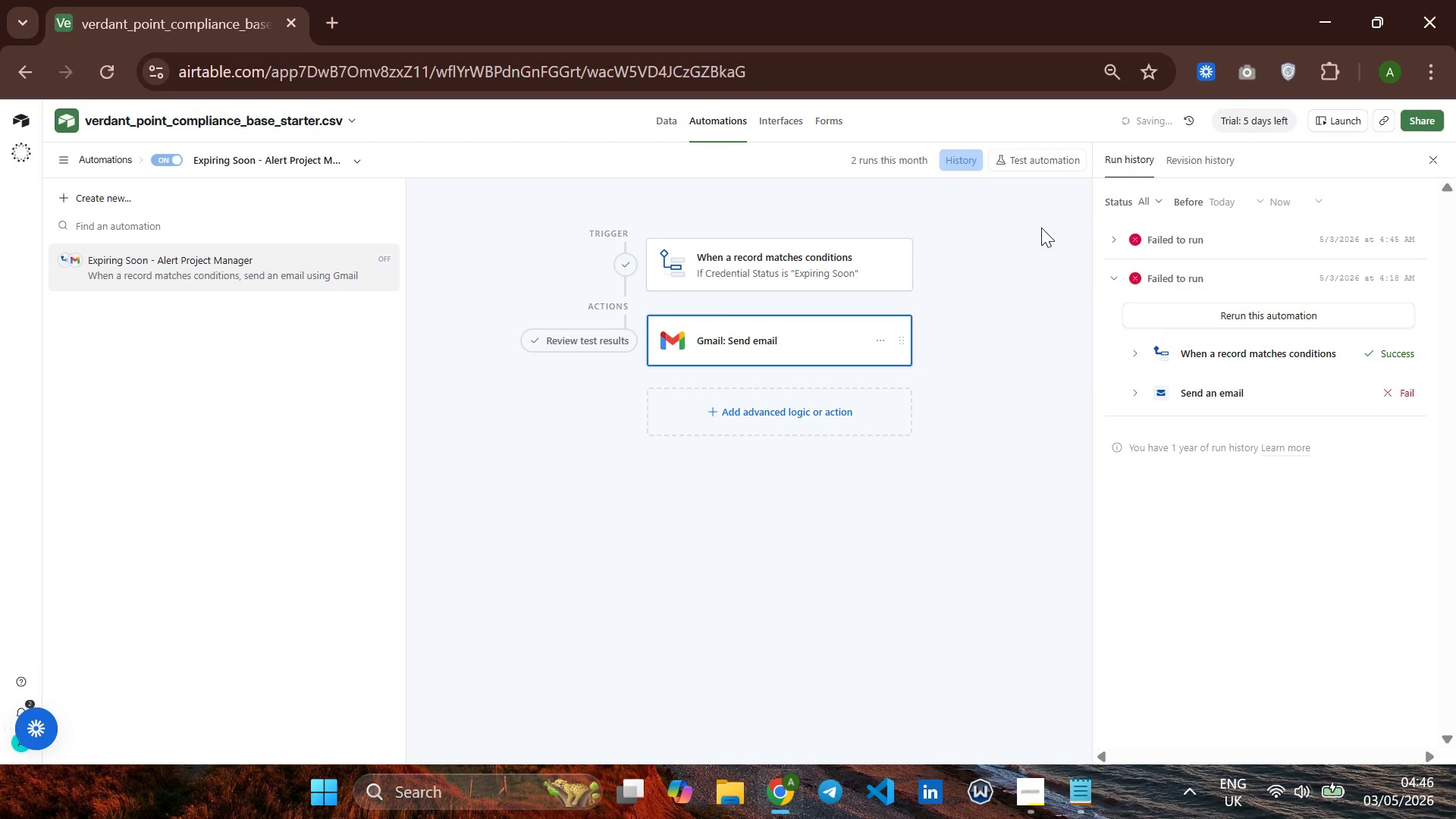 
left_click([1045, 161])
 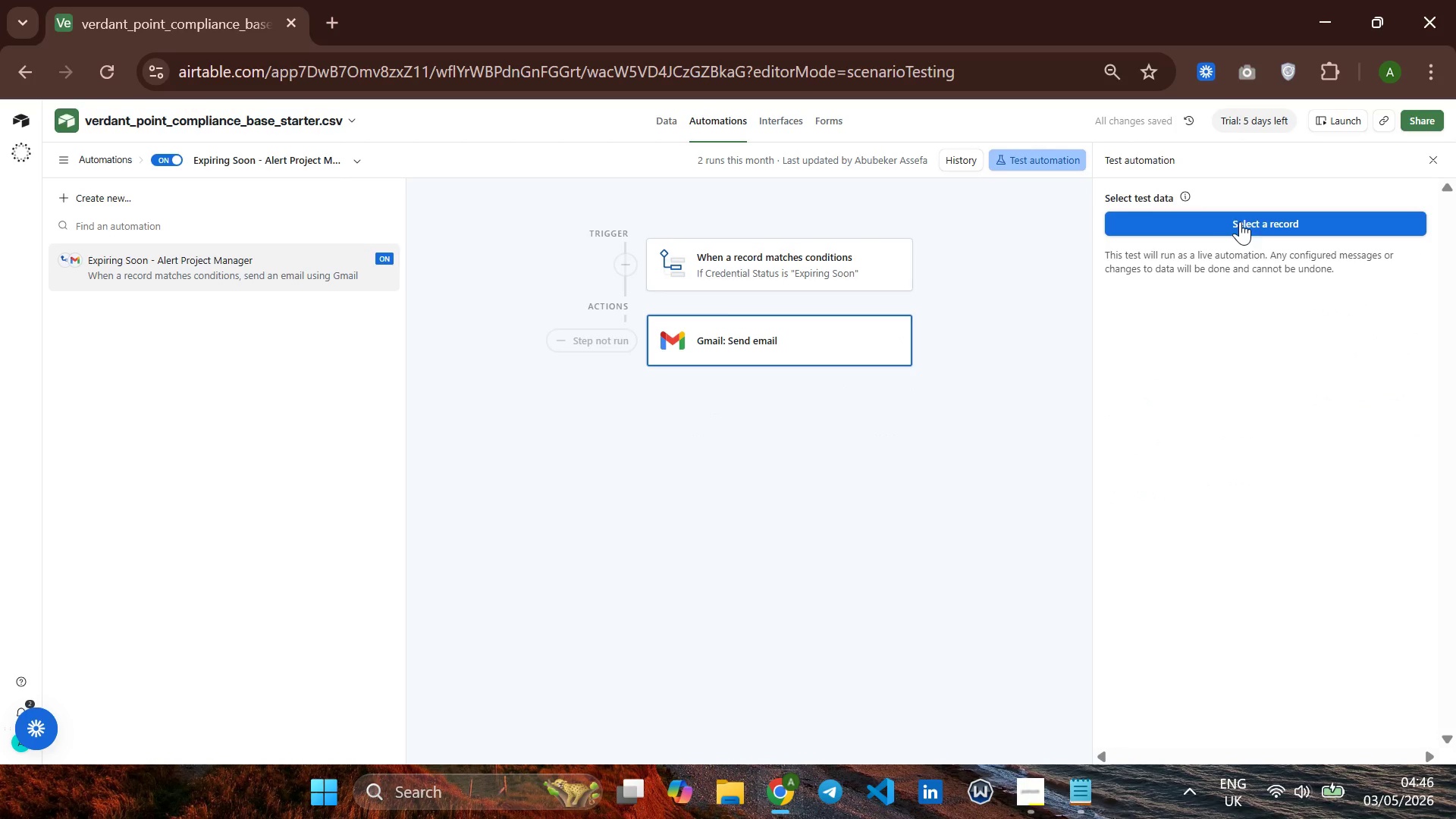 
left_click([1240, 212])
 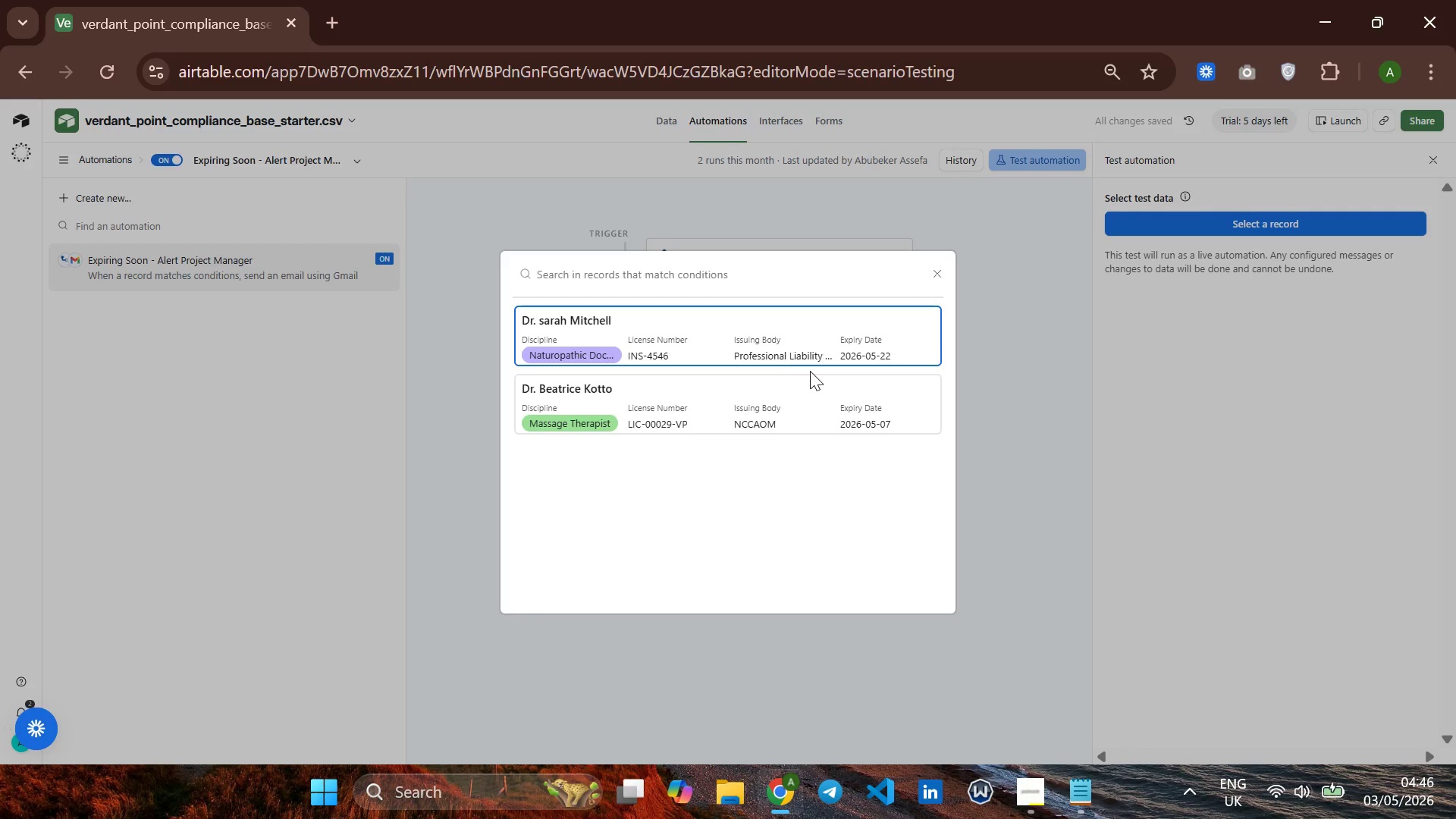 
left_click([786, 337])
 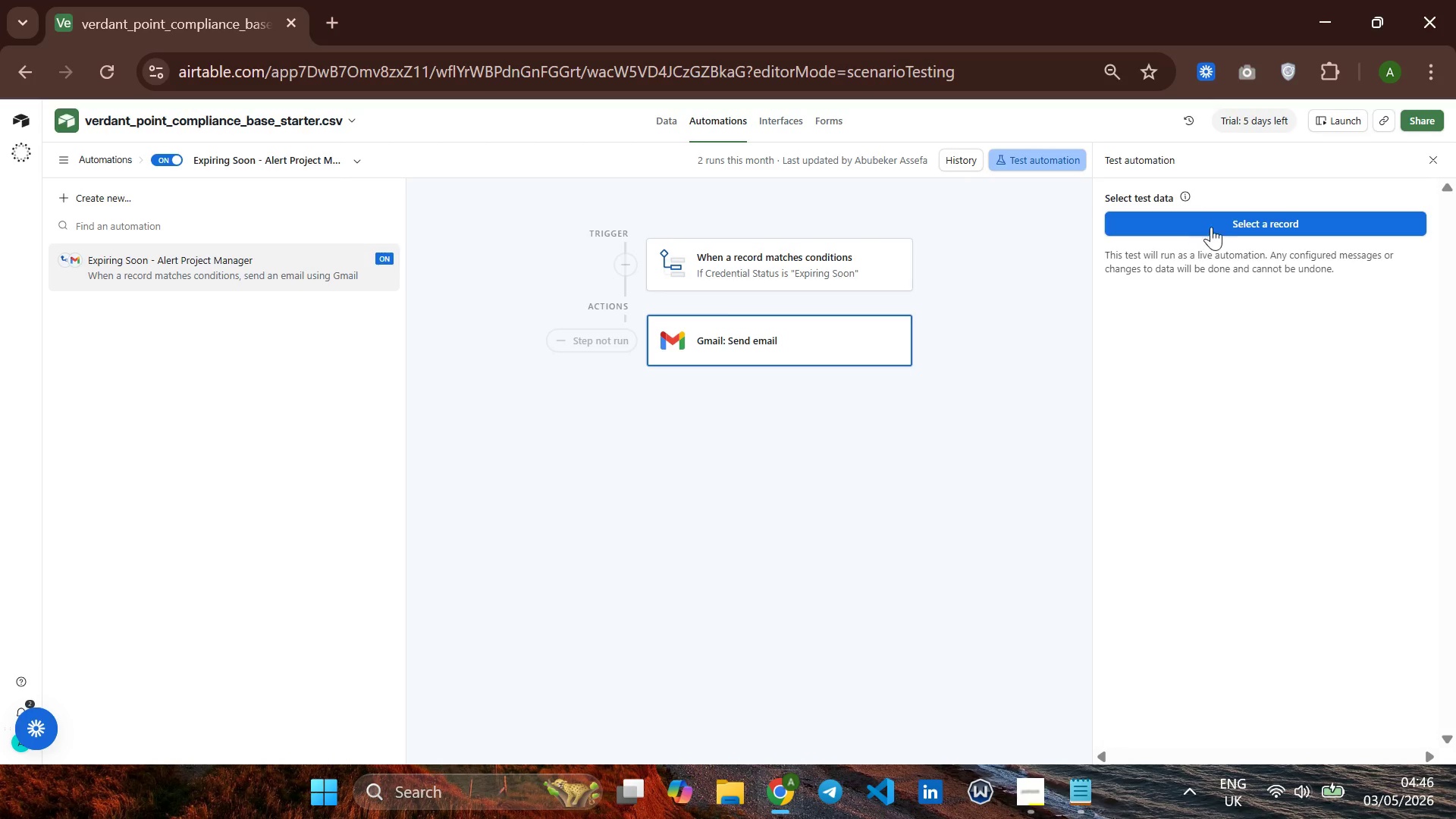 
left_click([1215, 223])
 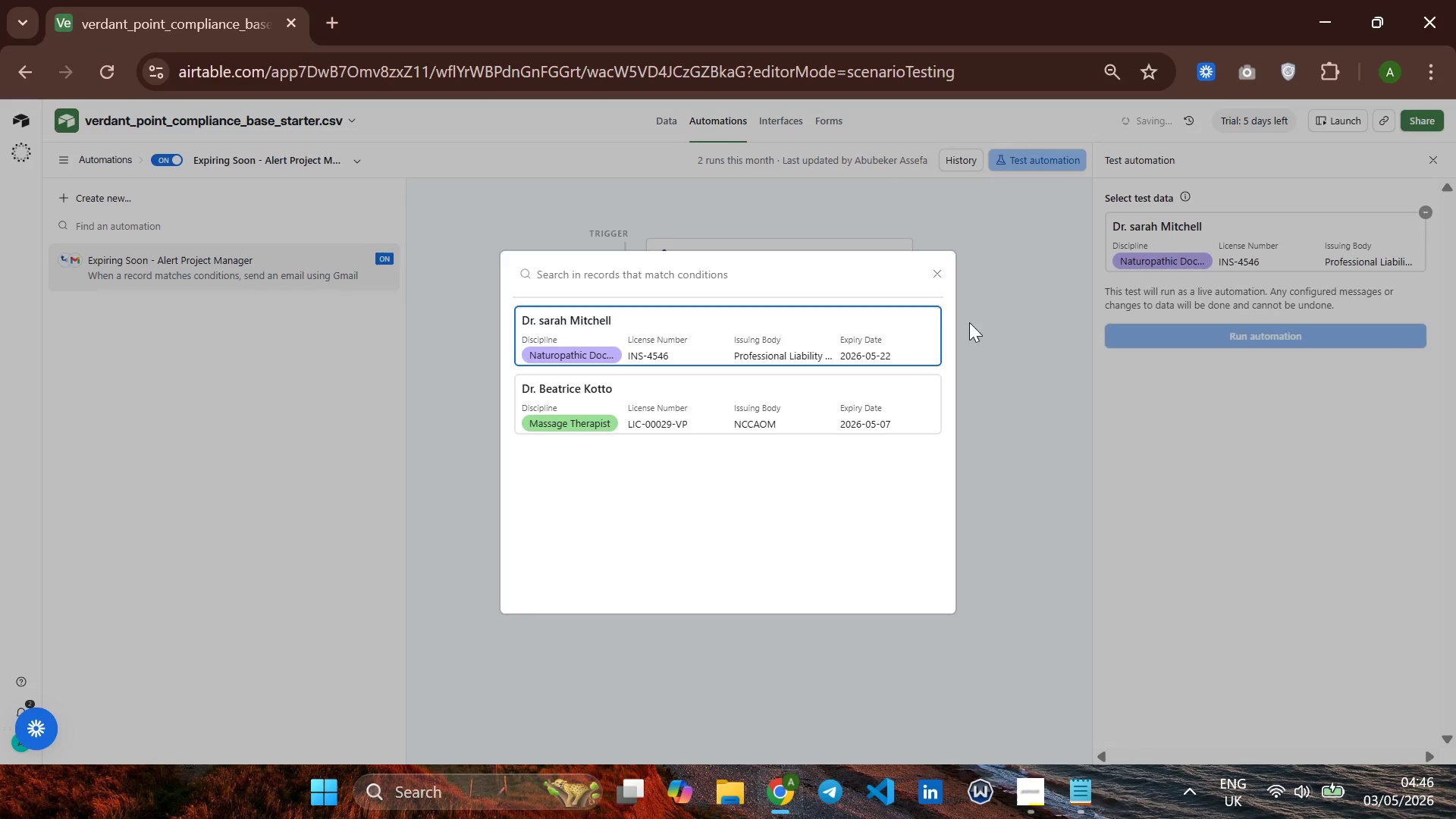 
left_click([836, 333])
 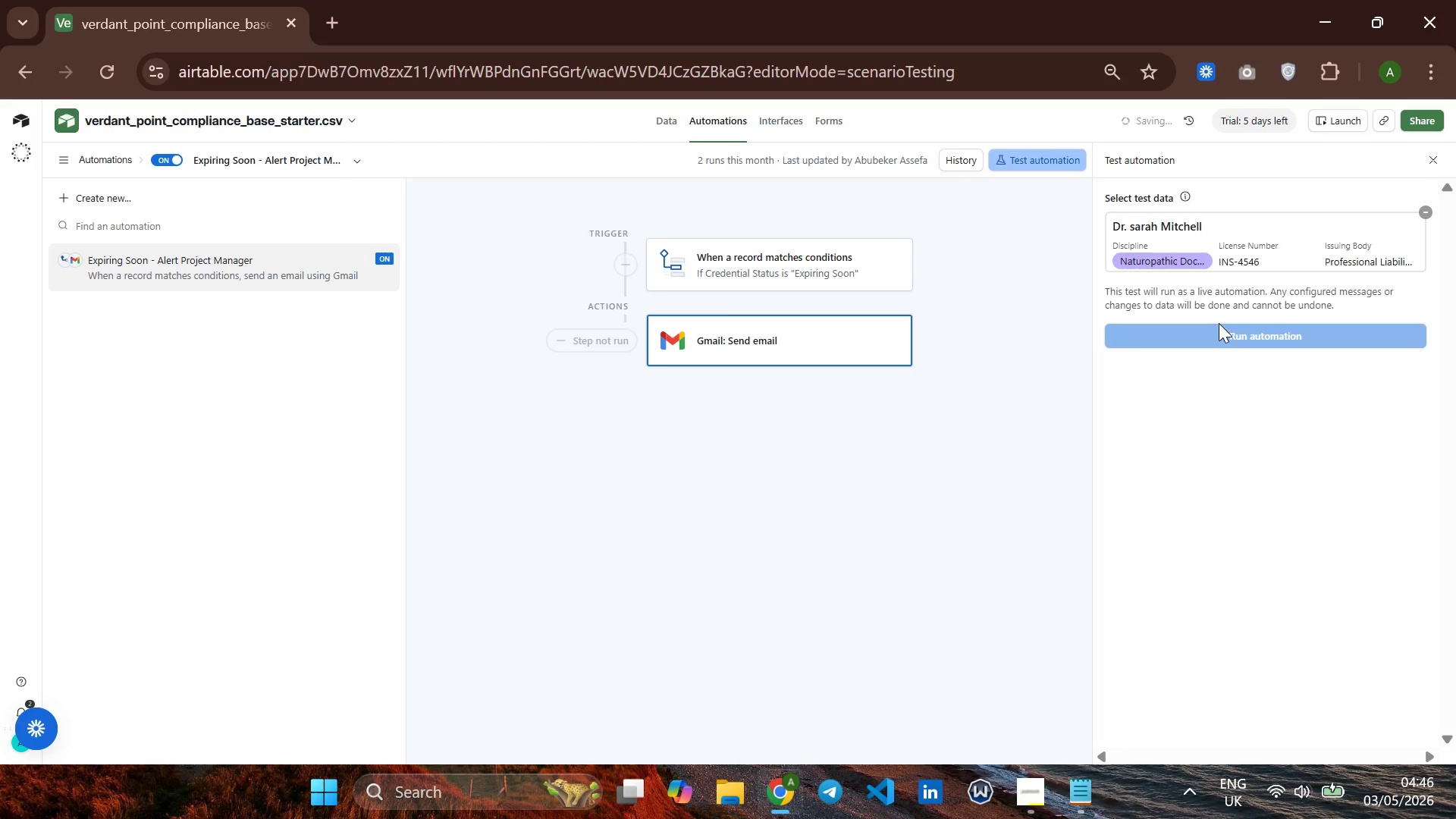 
left_click([1219, 328])
 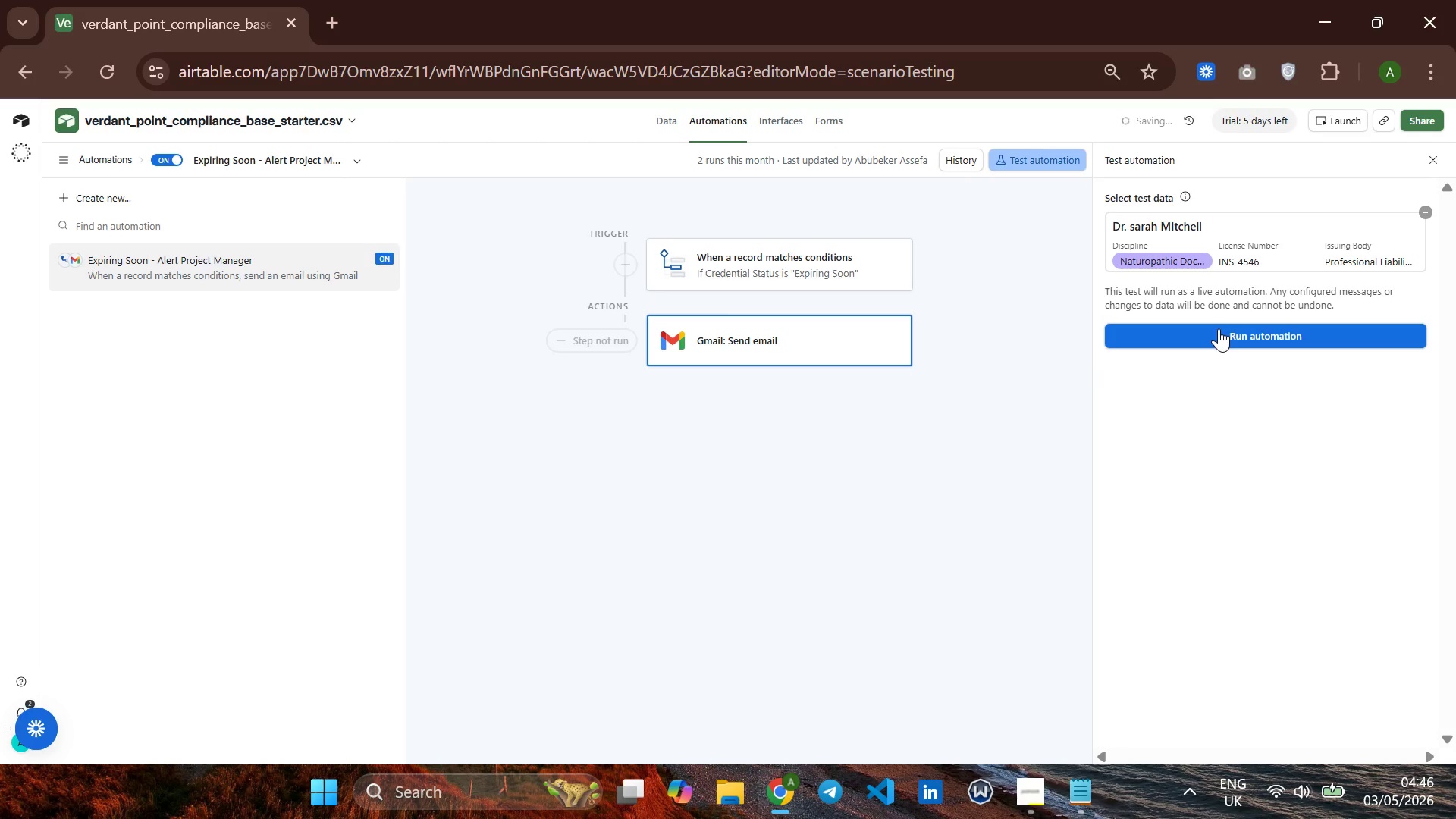 
left_click([1219, 328])
 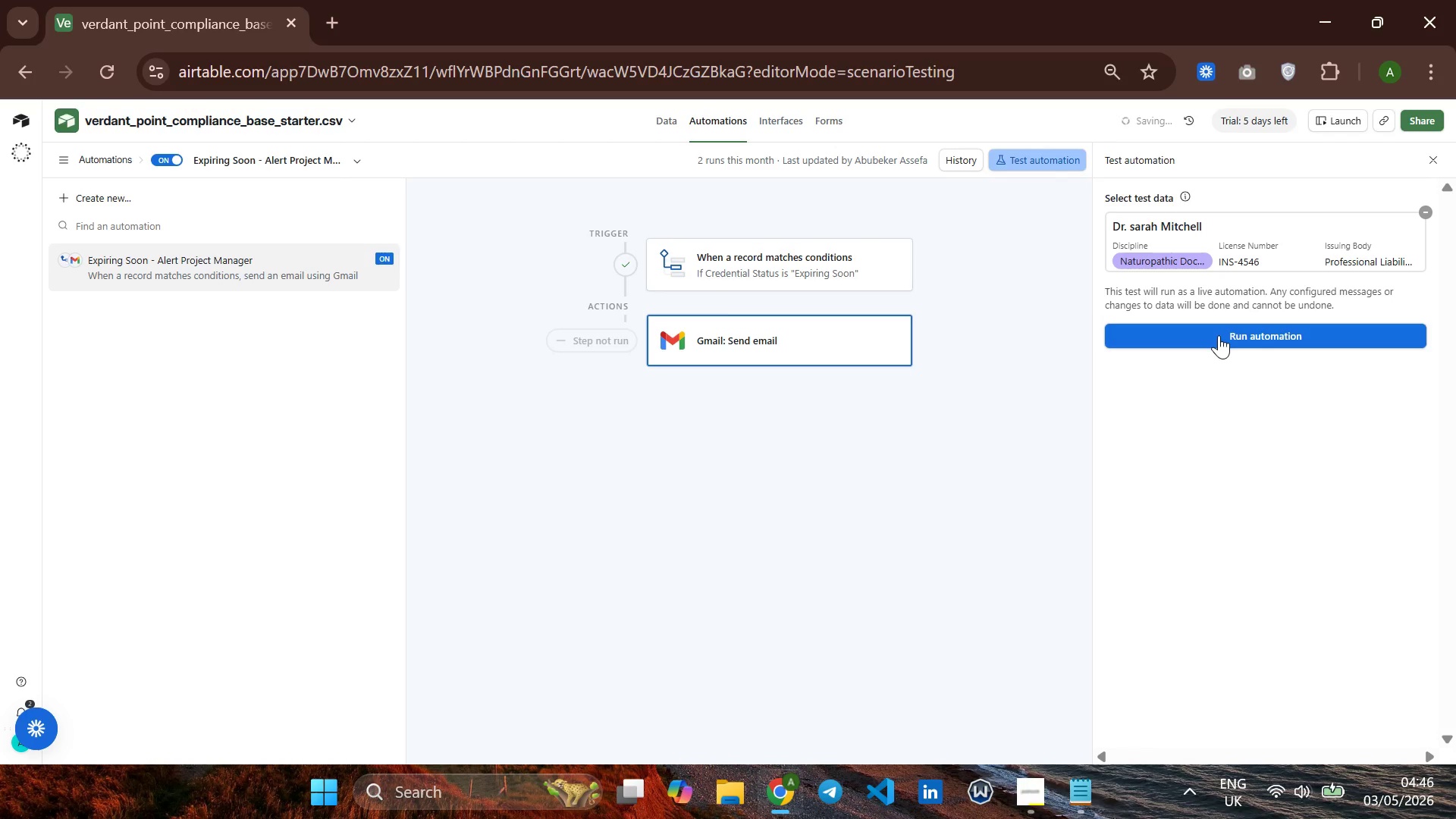 
left_click([1219, 335])
 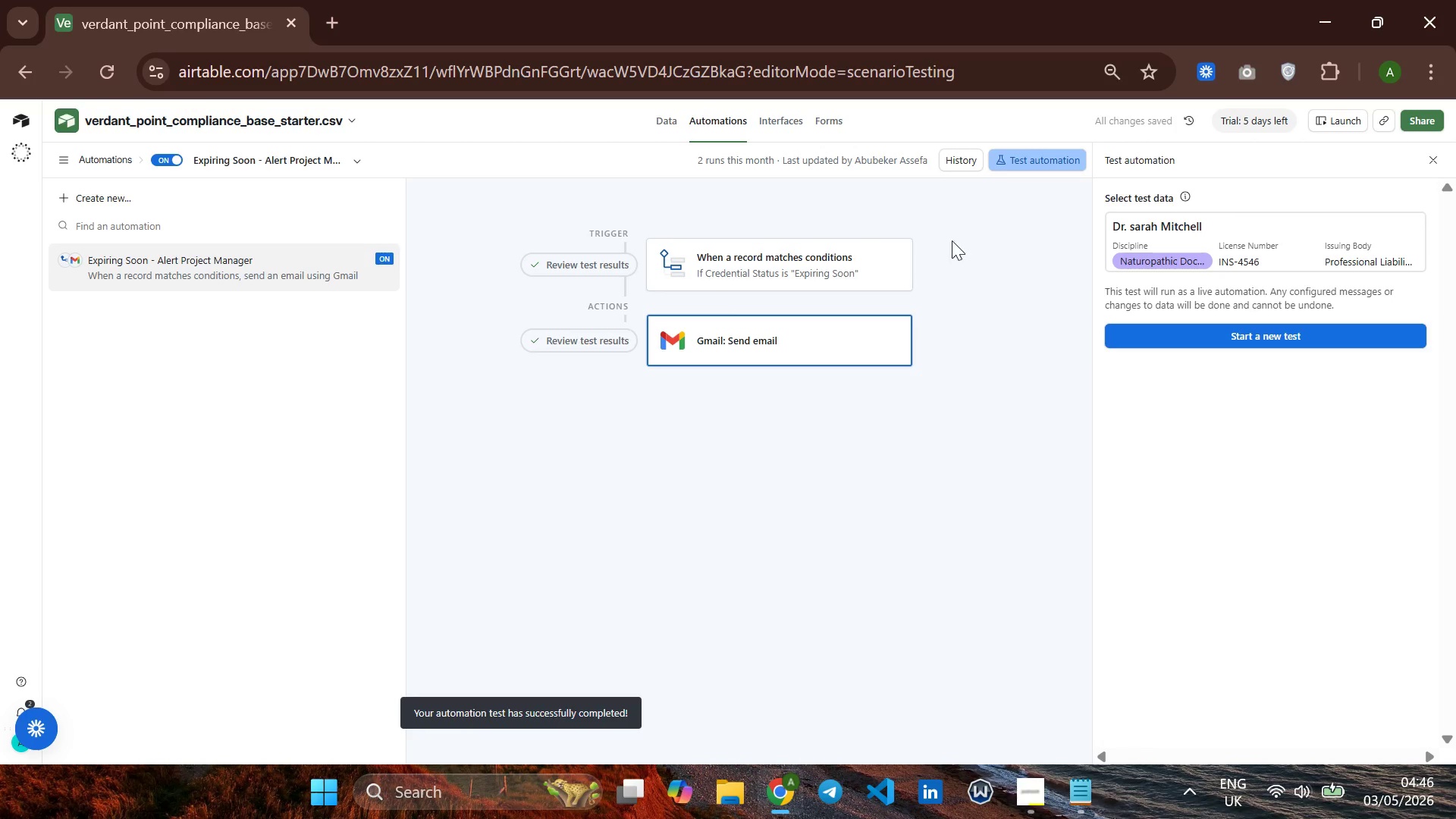 
wait(5.06)
 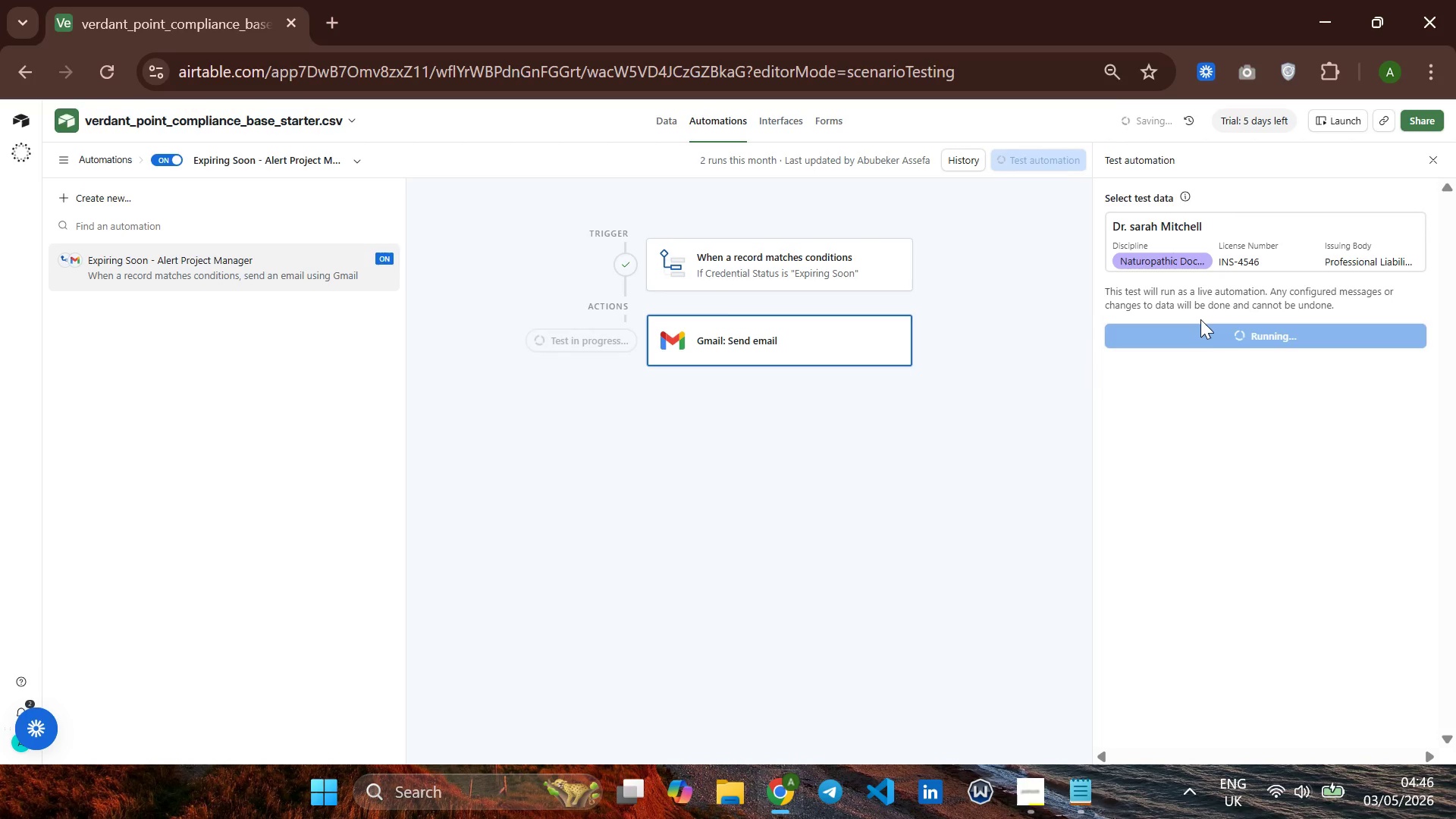 
left_click([959, 162])
 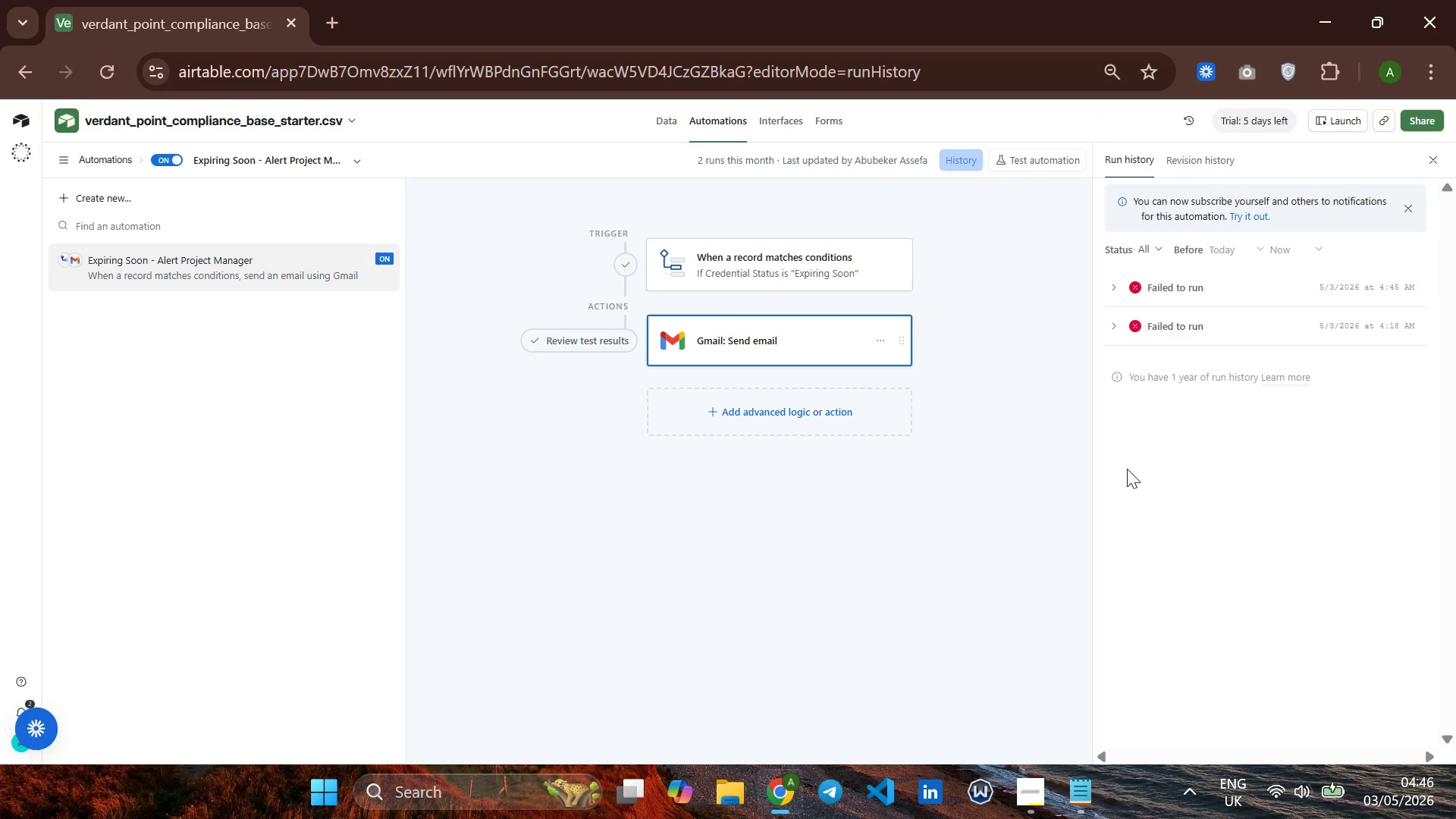 
left_click([1040, 795])